 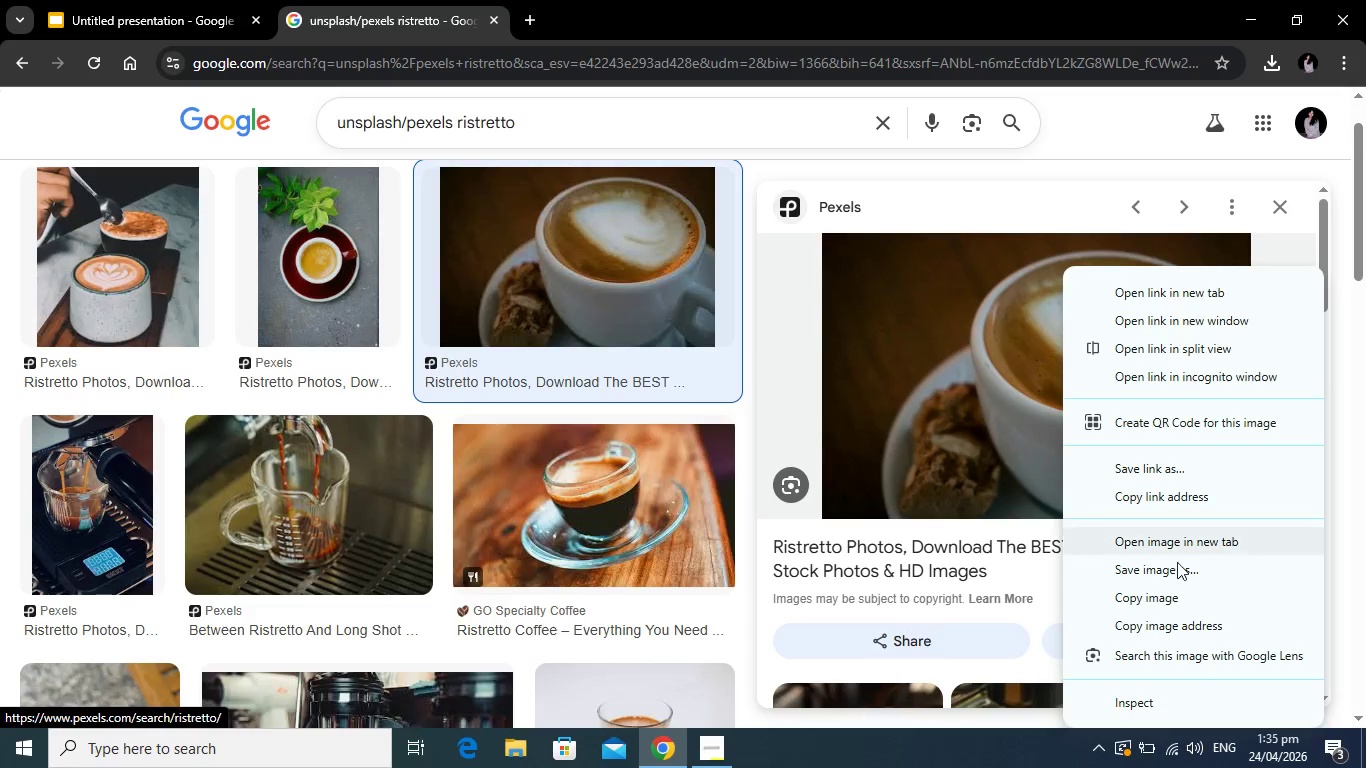 
left_click([1164, 624])
 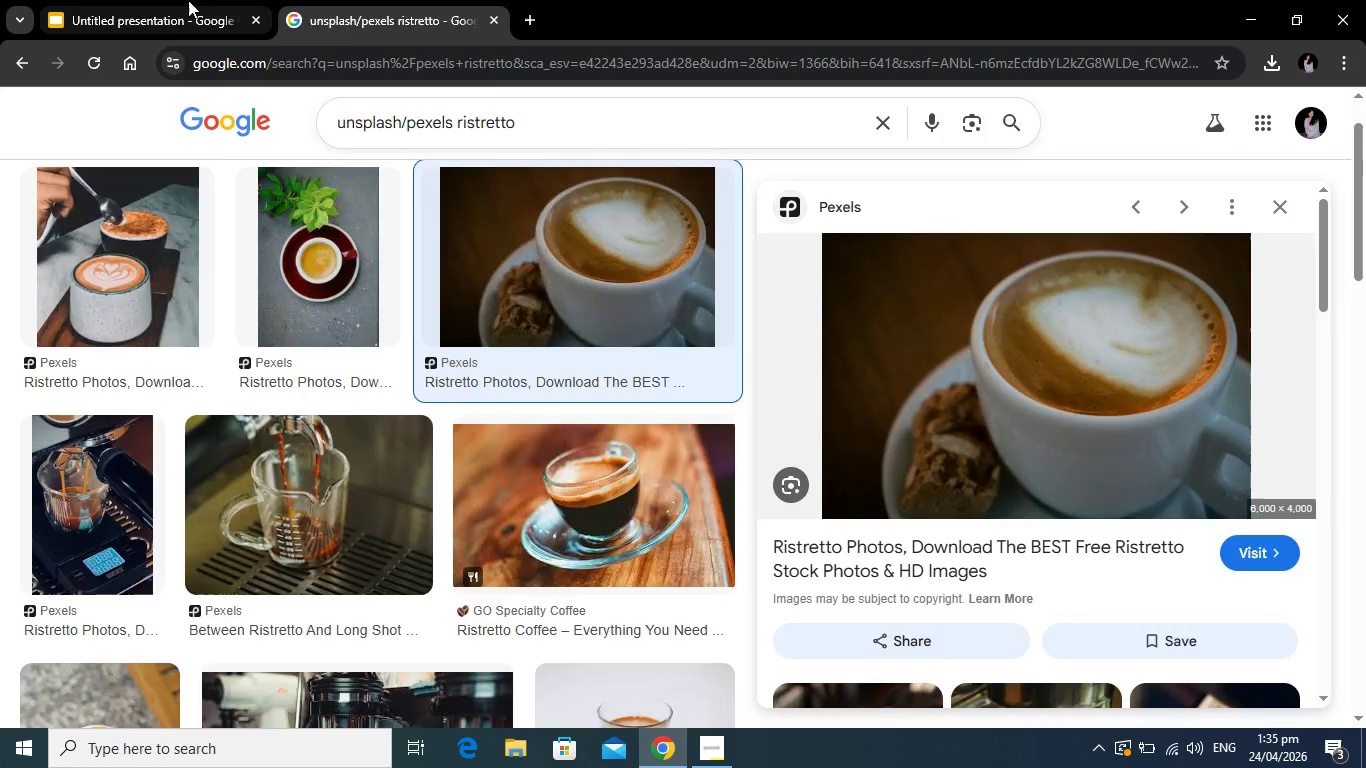 
left_click([188, 0])
 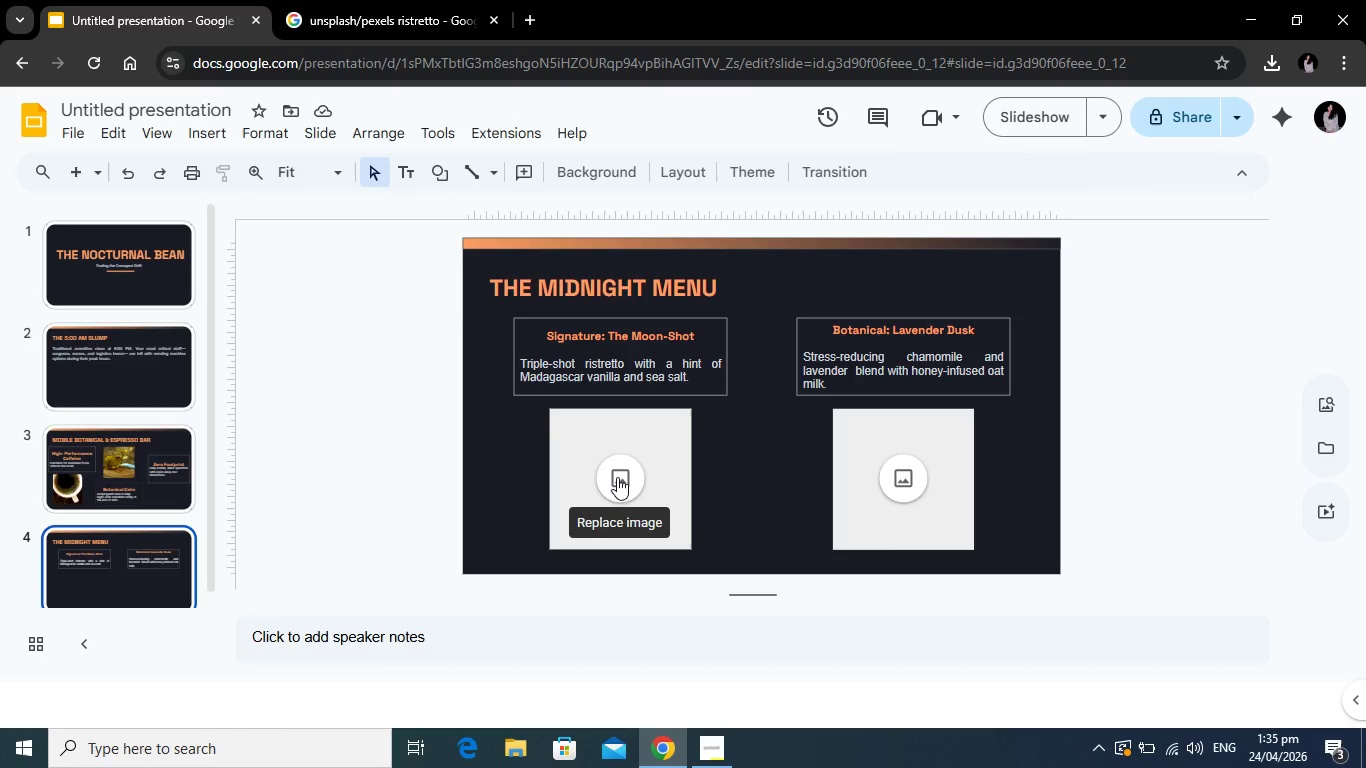 
left_click([617, 477])
 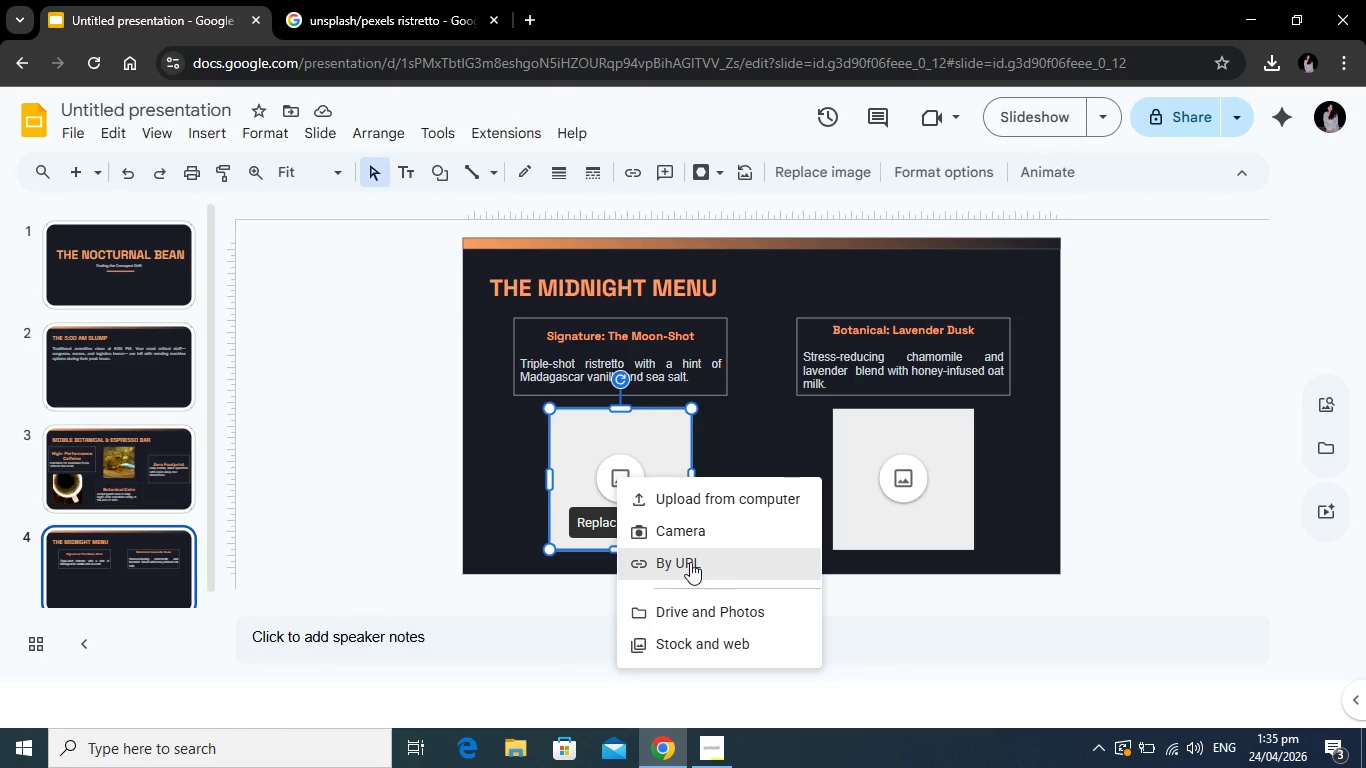 
left_click([690, 562])
 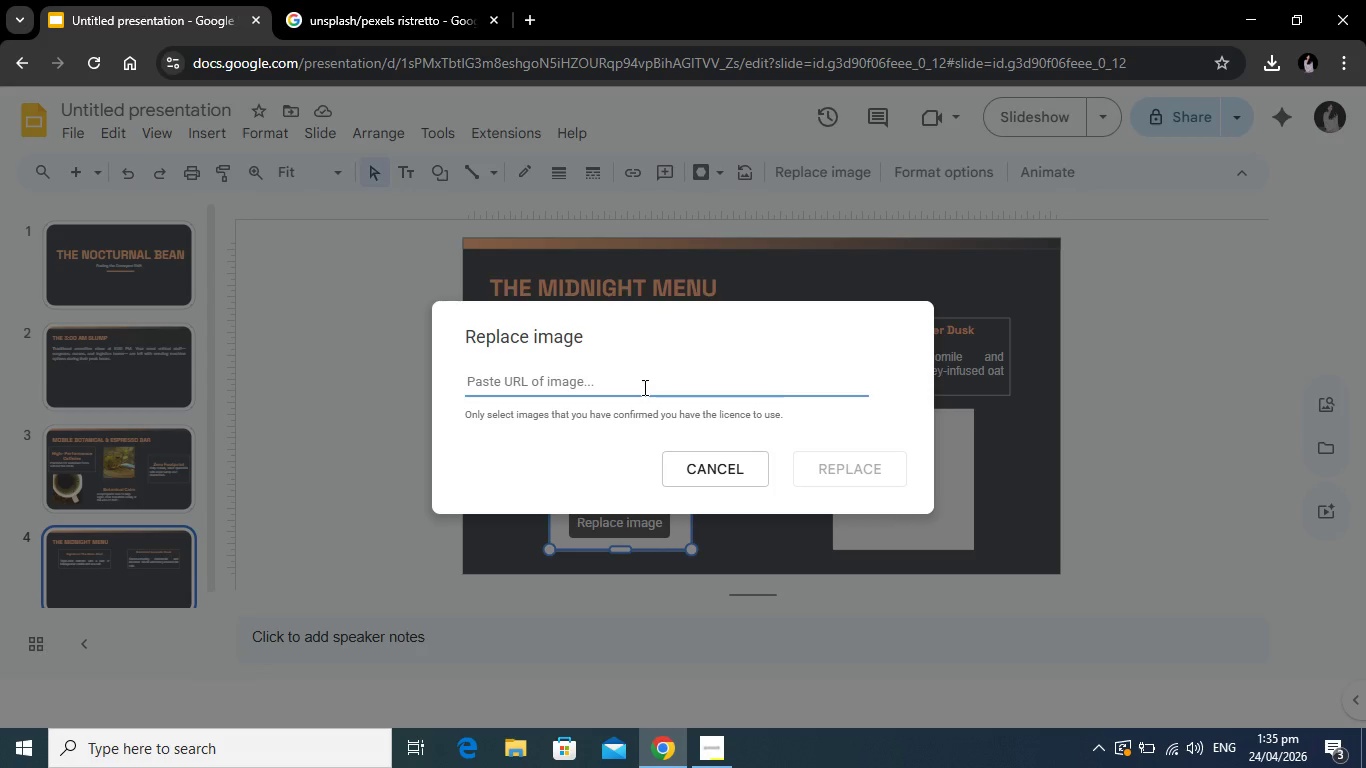 
left_click([643, 387])
 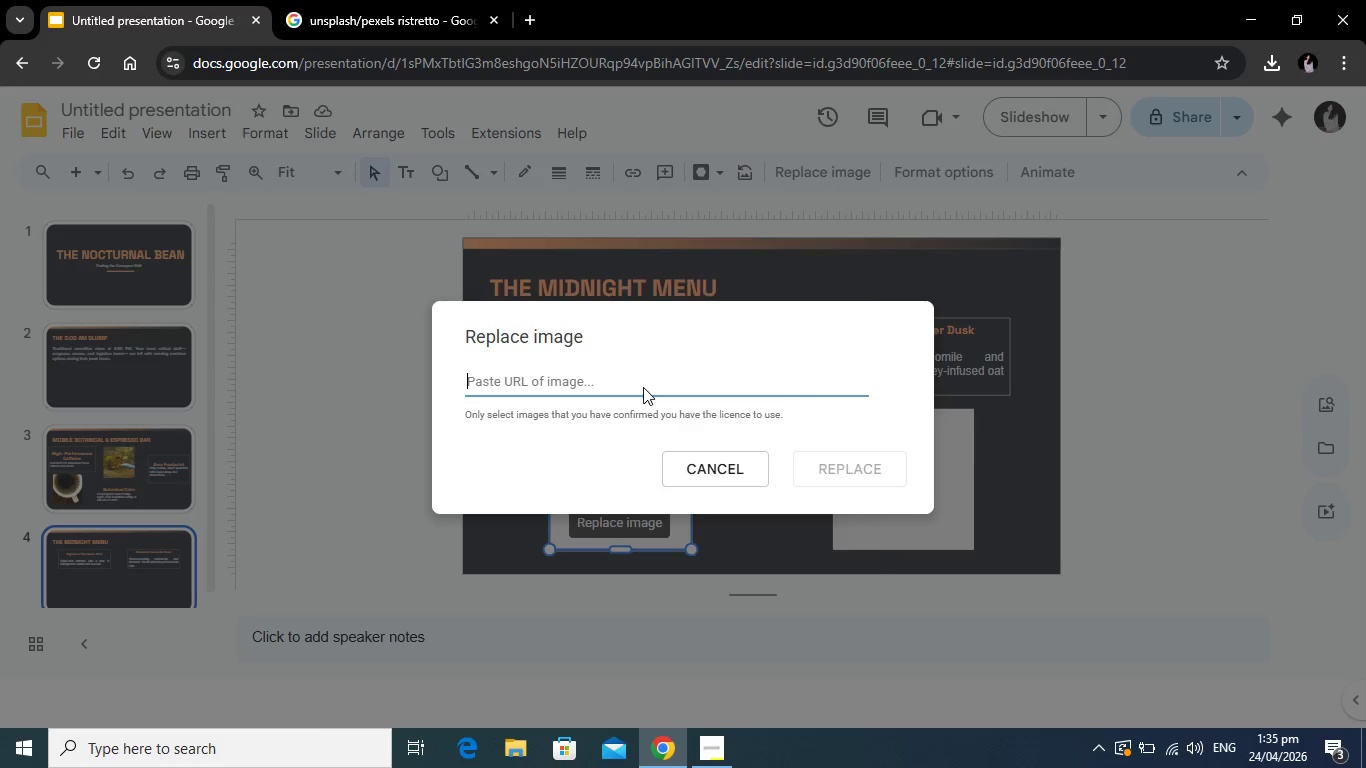 
right_click([643, 387])
 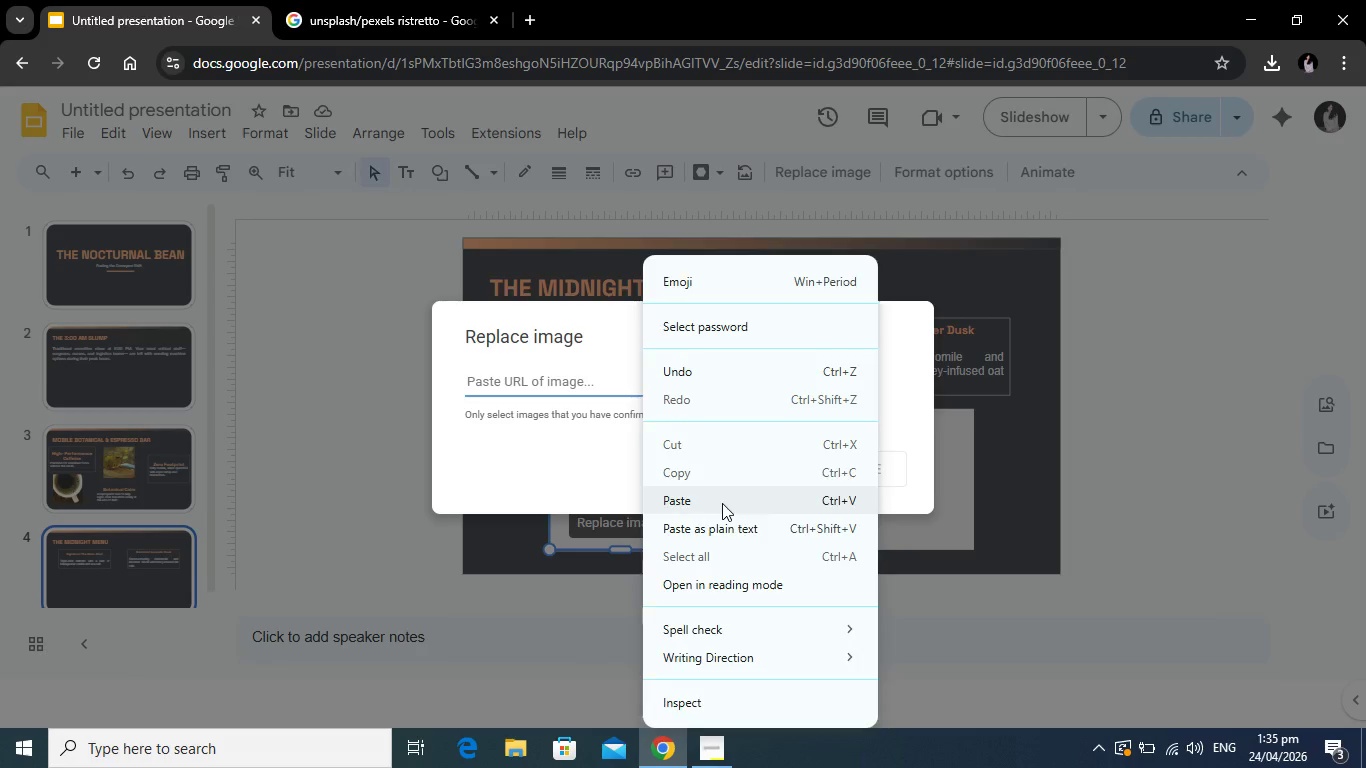 
left_click([722, 503])
 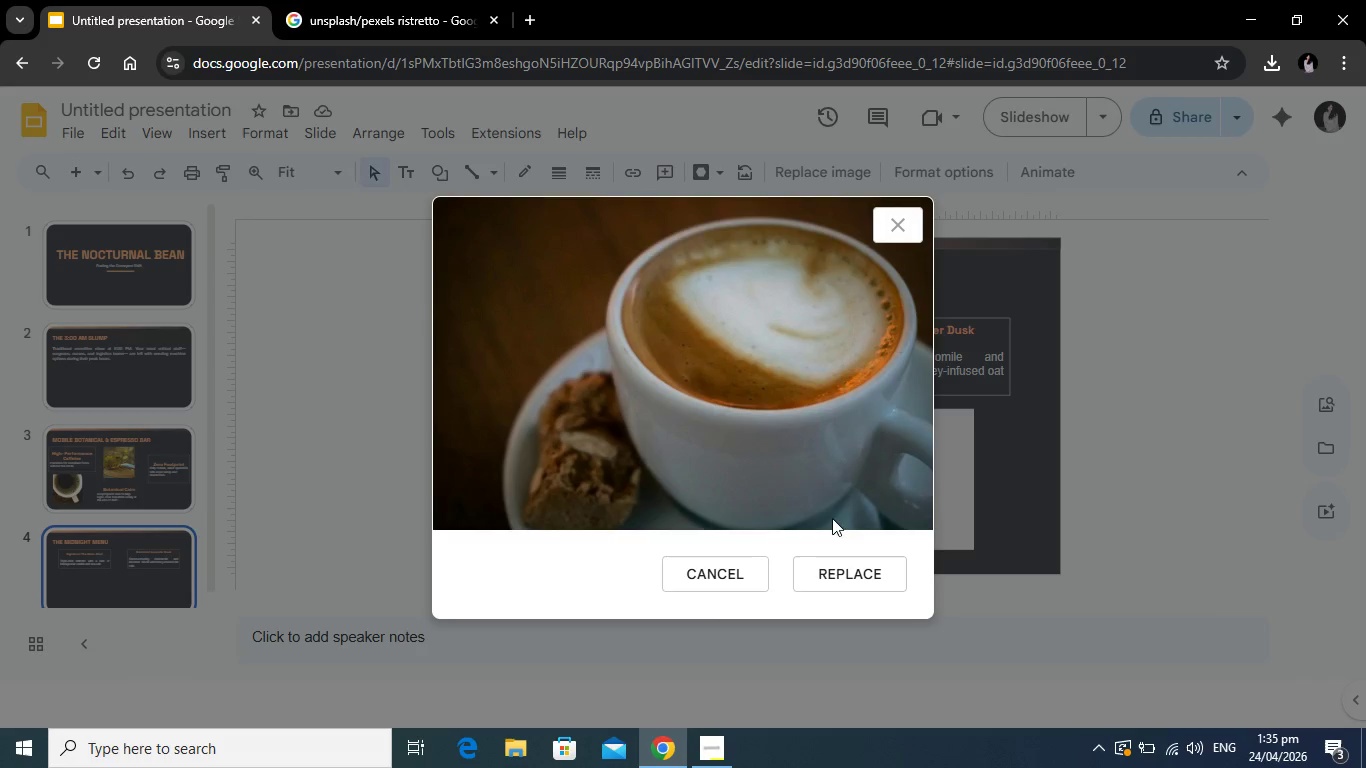 
left_click([830, 568])
 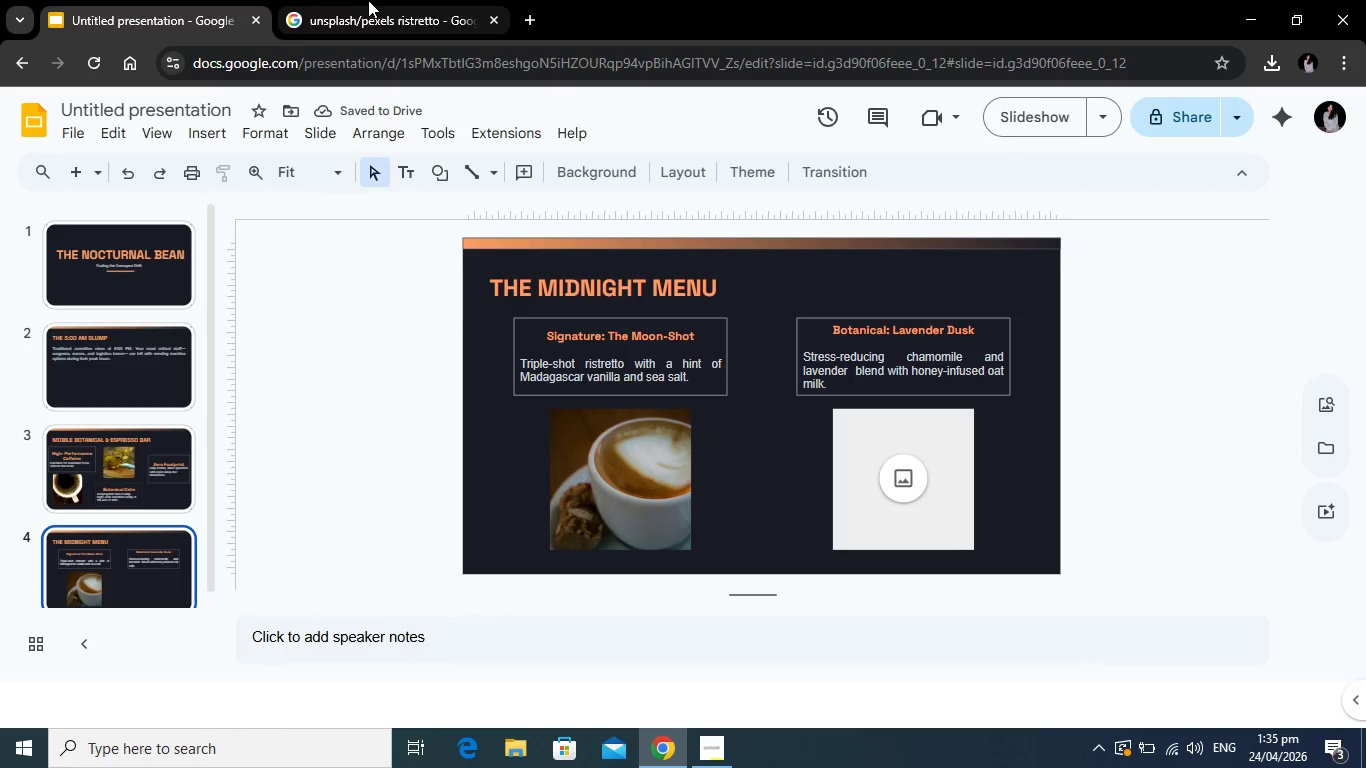 
left_click([398, 13])
 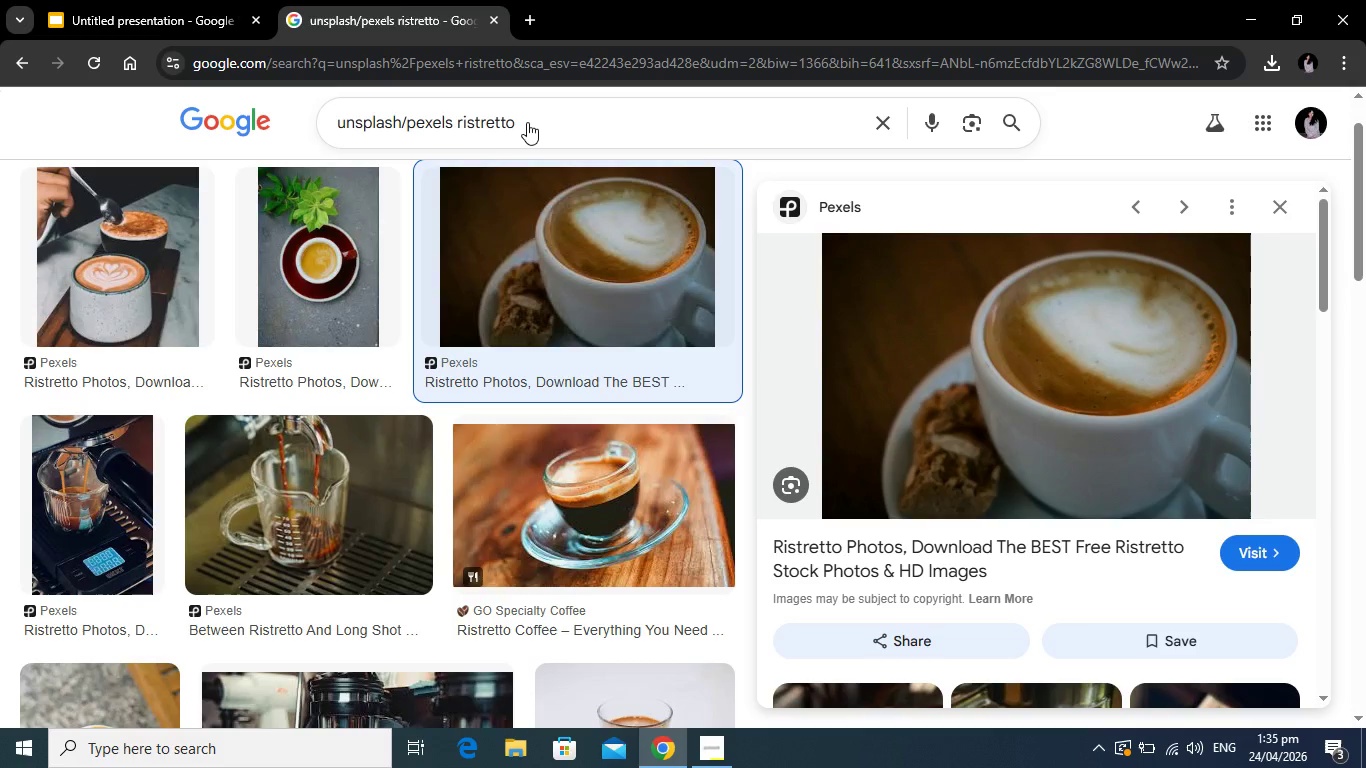 
left_click([531, 120])
 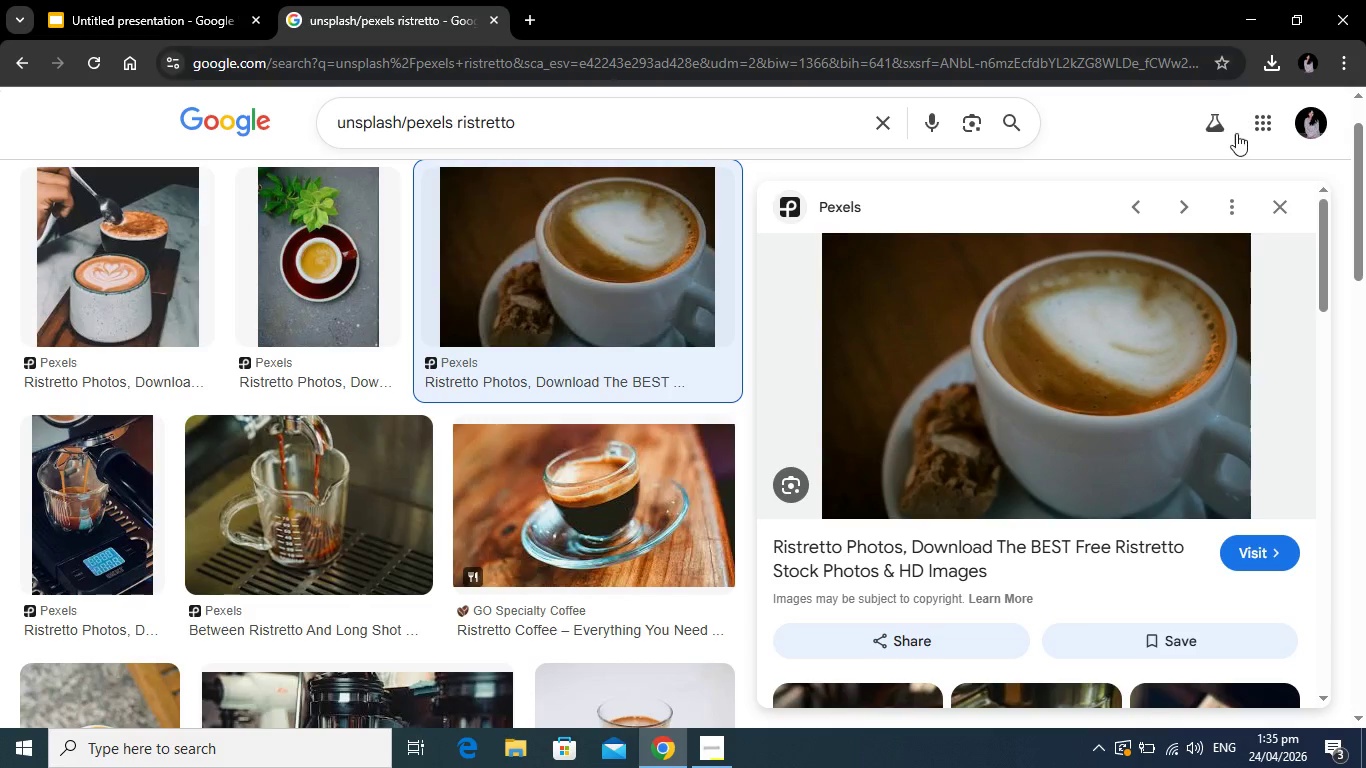 
mouse_move([1244, 205])
 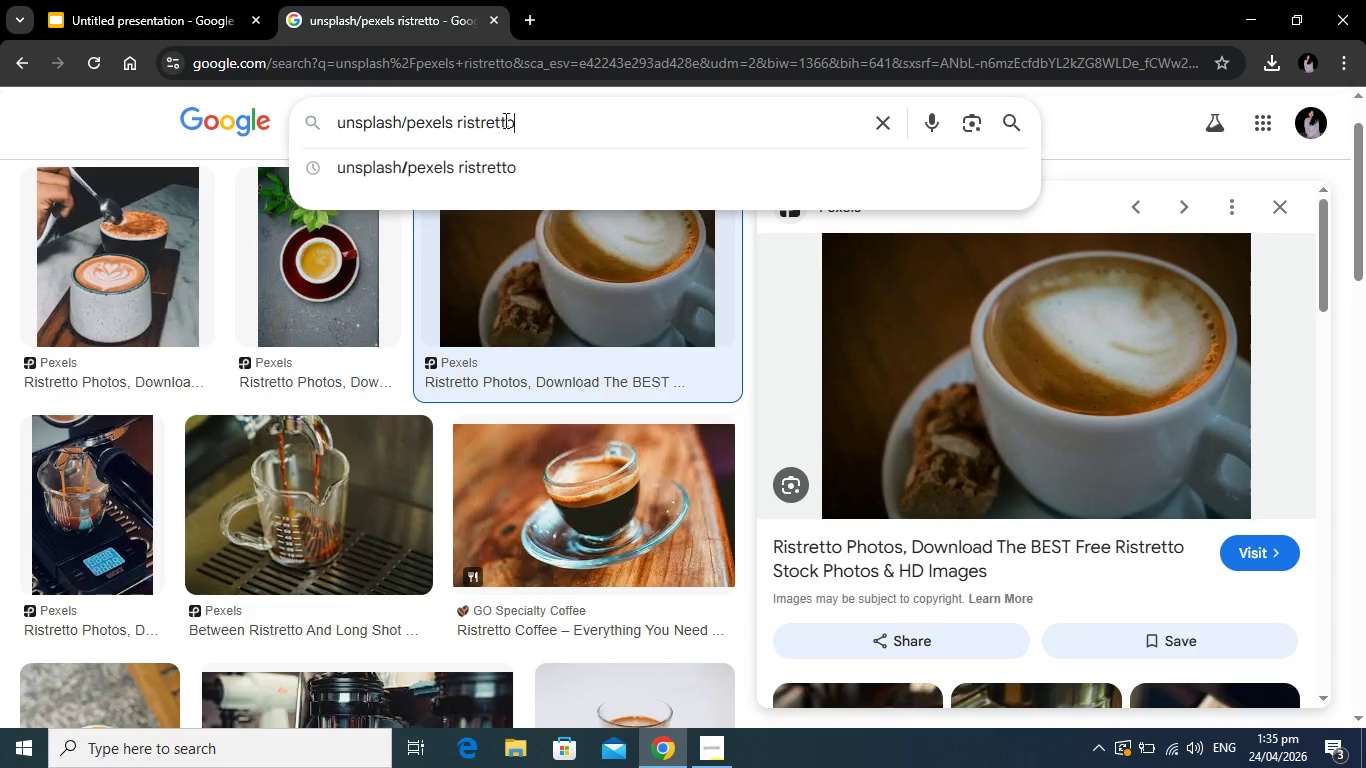 
left_click_drag(start_coordinate=[540, 122], to_coordinate=[452, 120])
 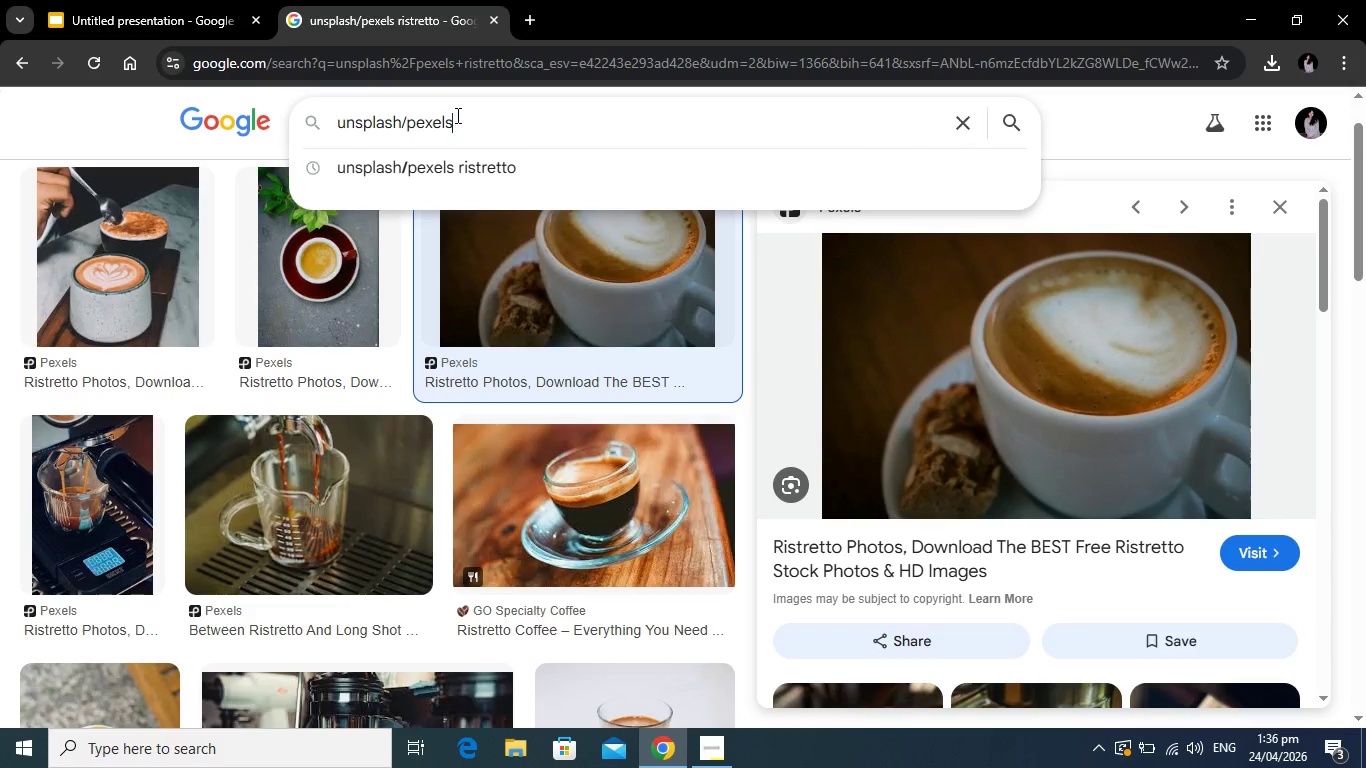 
key(Backspace)
type( botanical teas with lae)
key(Backspace)
type(vender)
 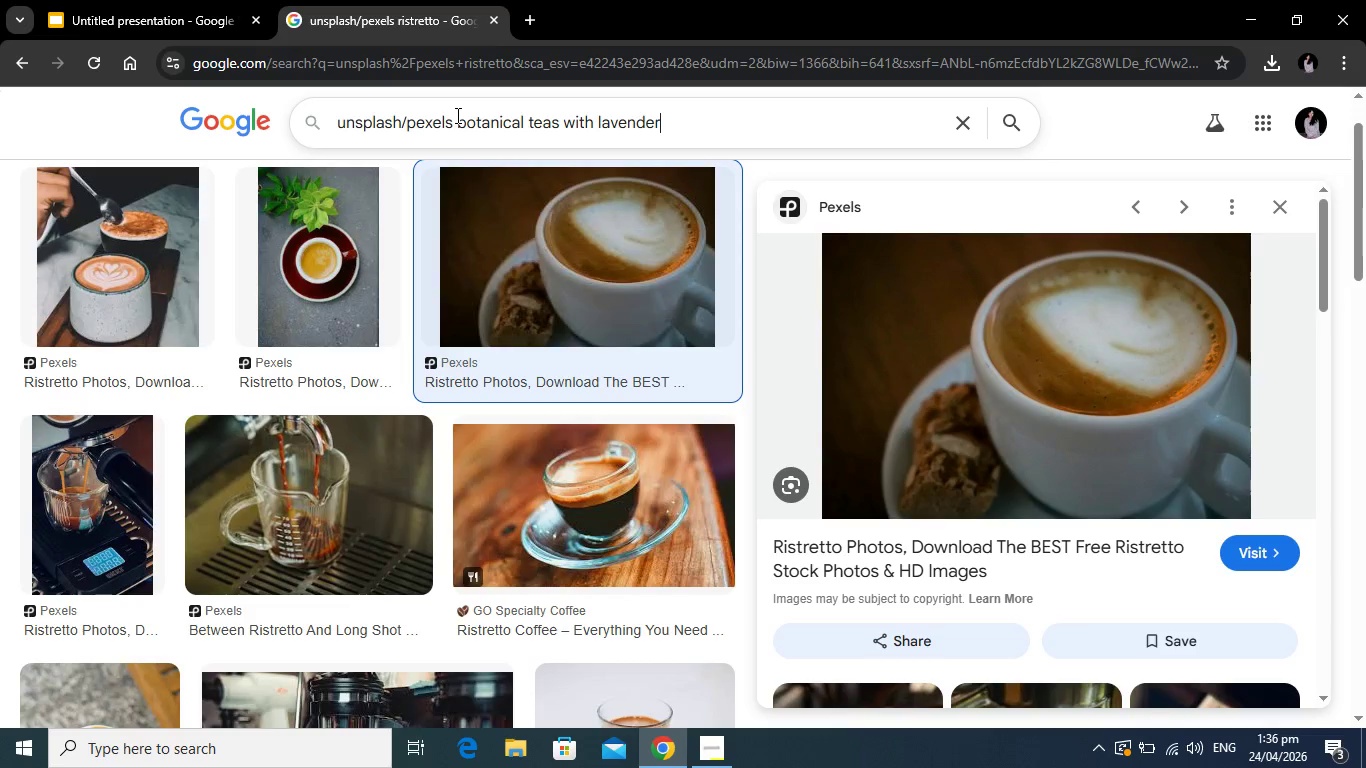 
key(Enter)
 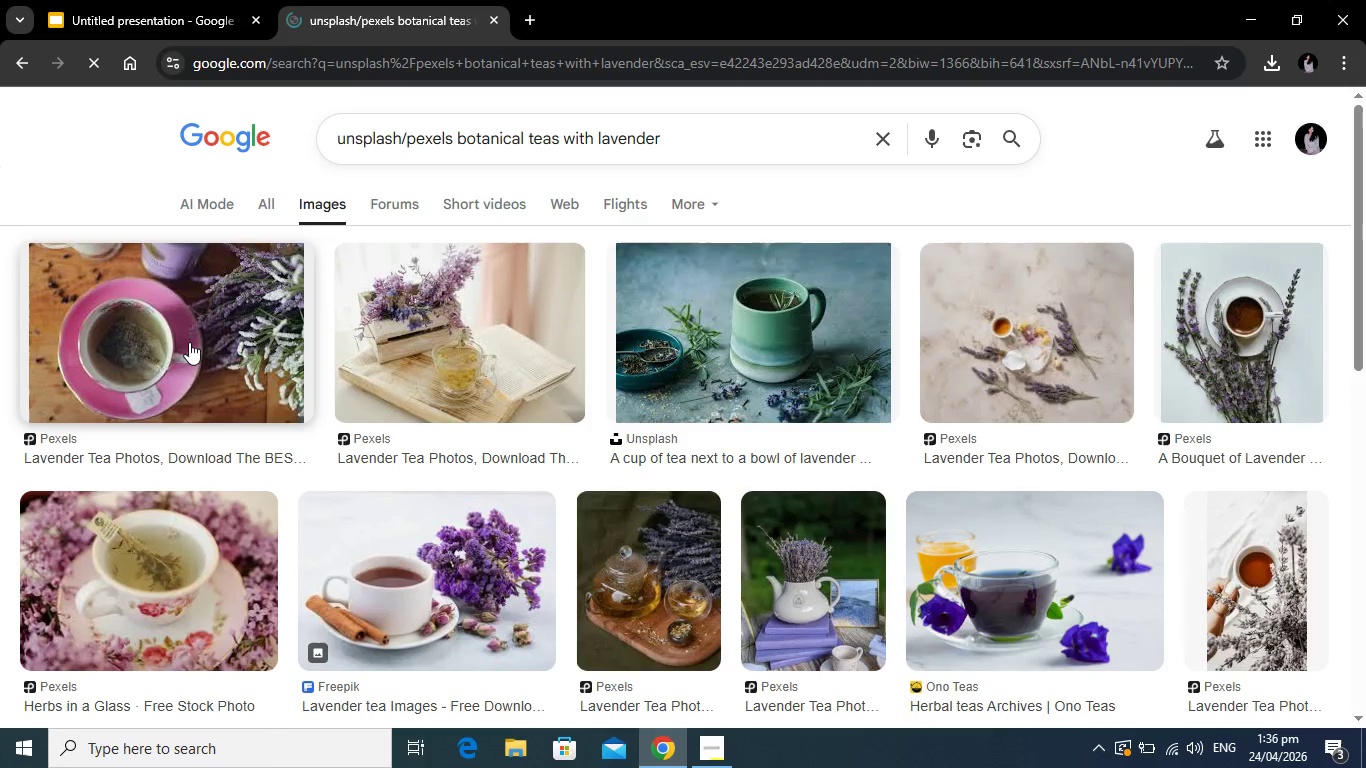 
wait(6.02)
 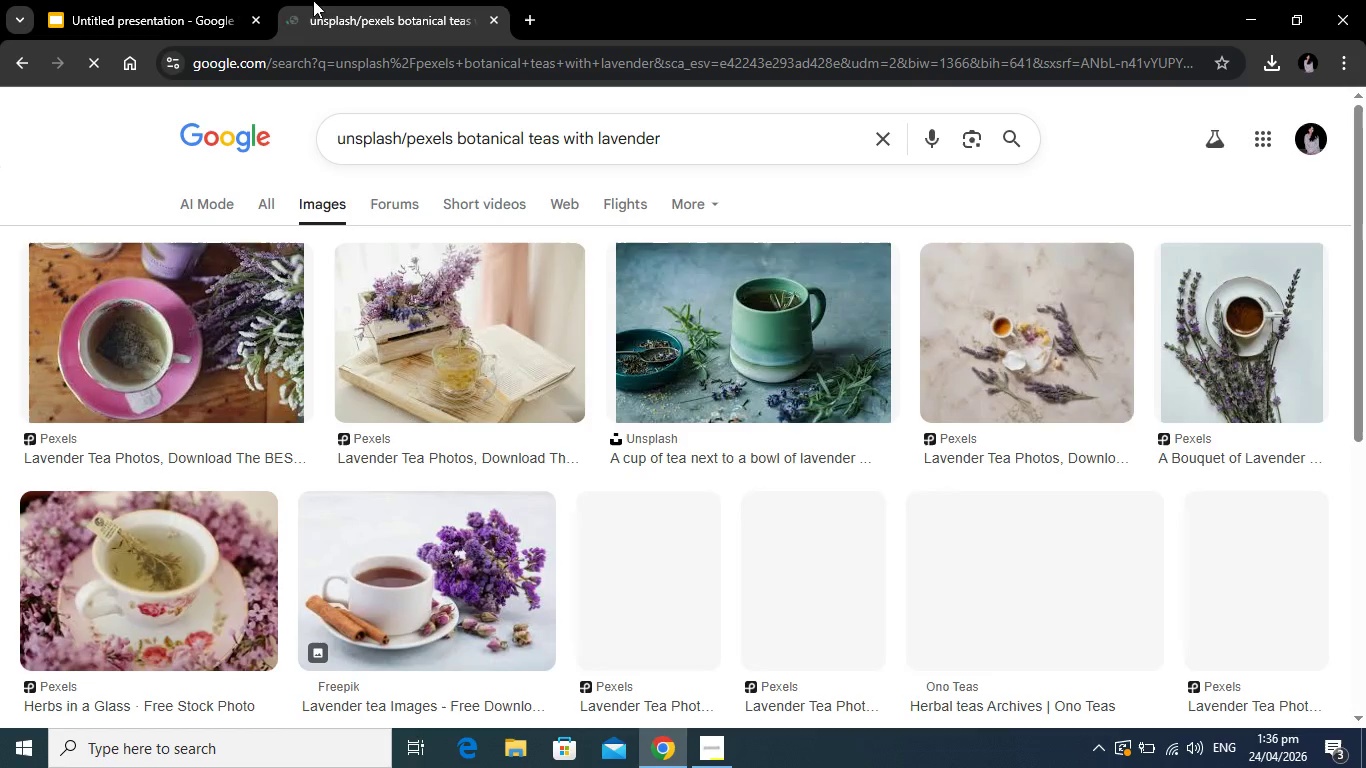 
scroll: coordinate [464, 388], scroll_direction: down, amount: 3.0
 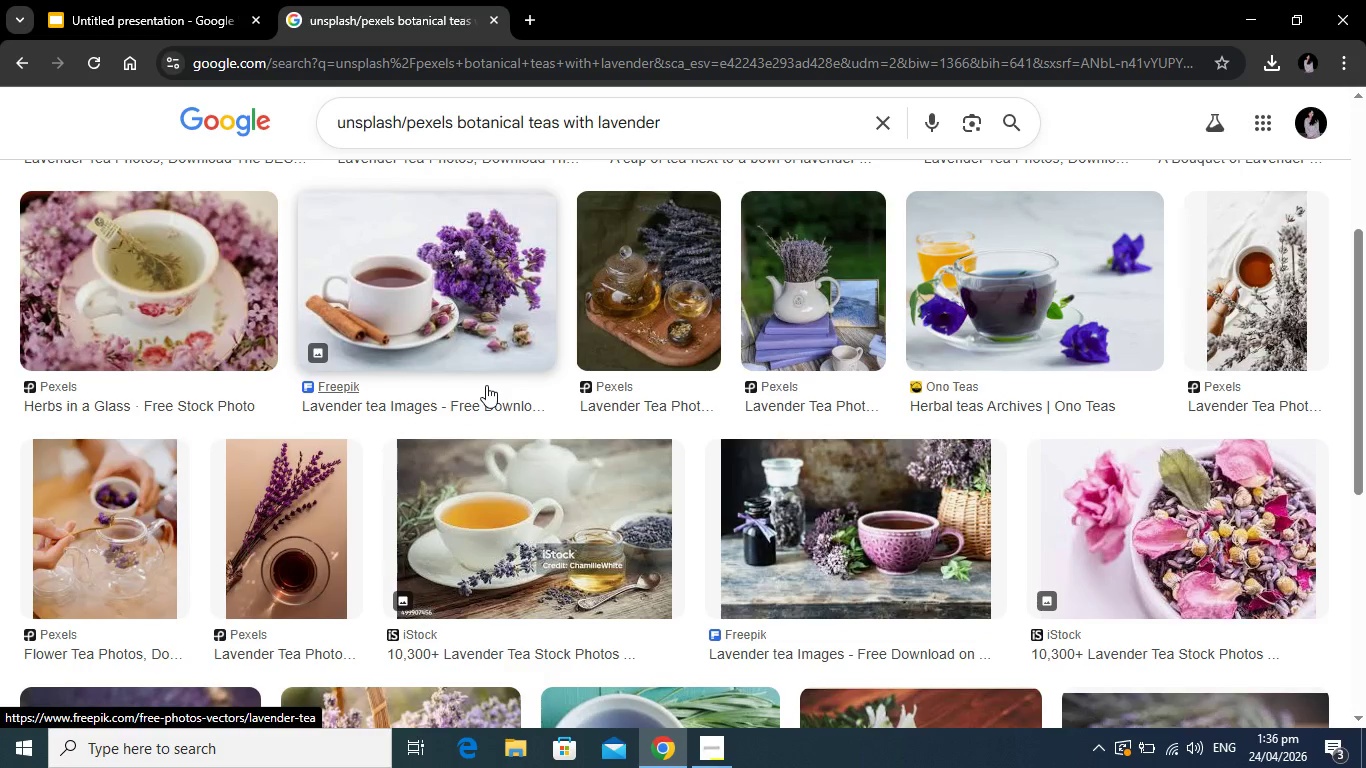 
scroll: coordinate [487, 385], scroll_direction: up, amount: 3.0
 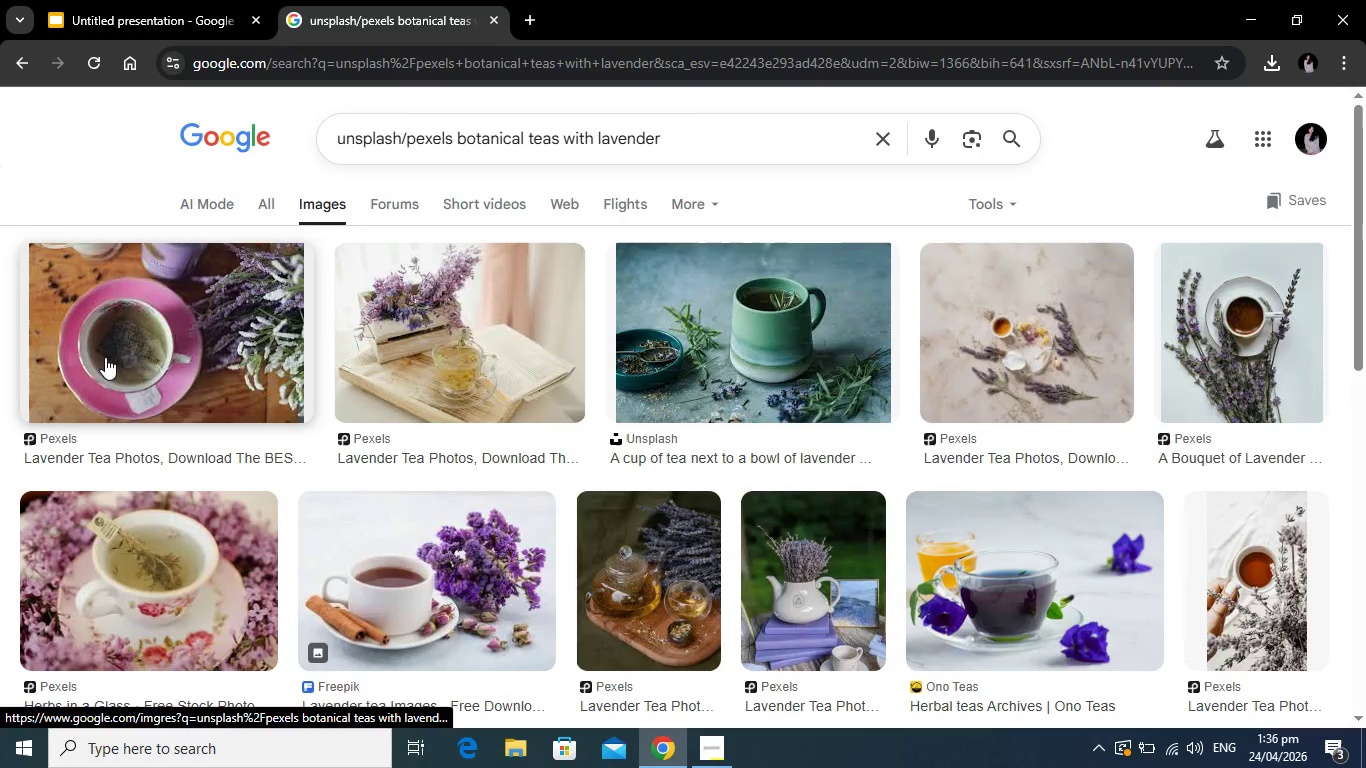 
left_click([105, 357])
 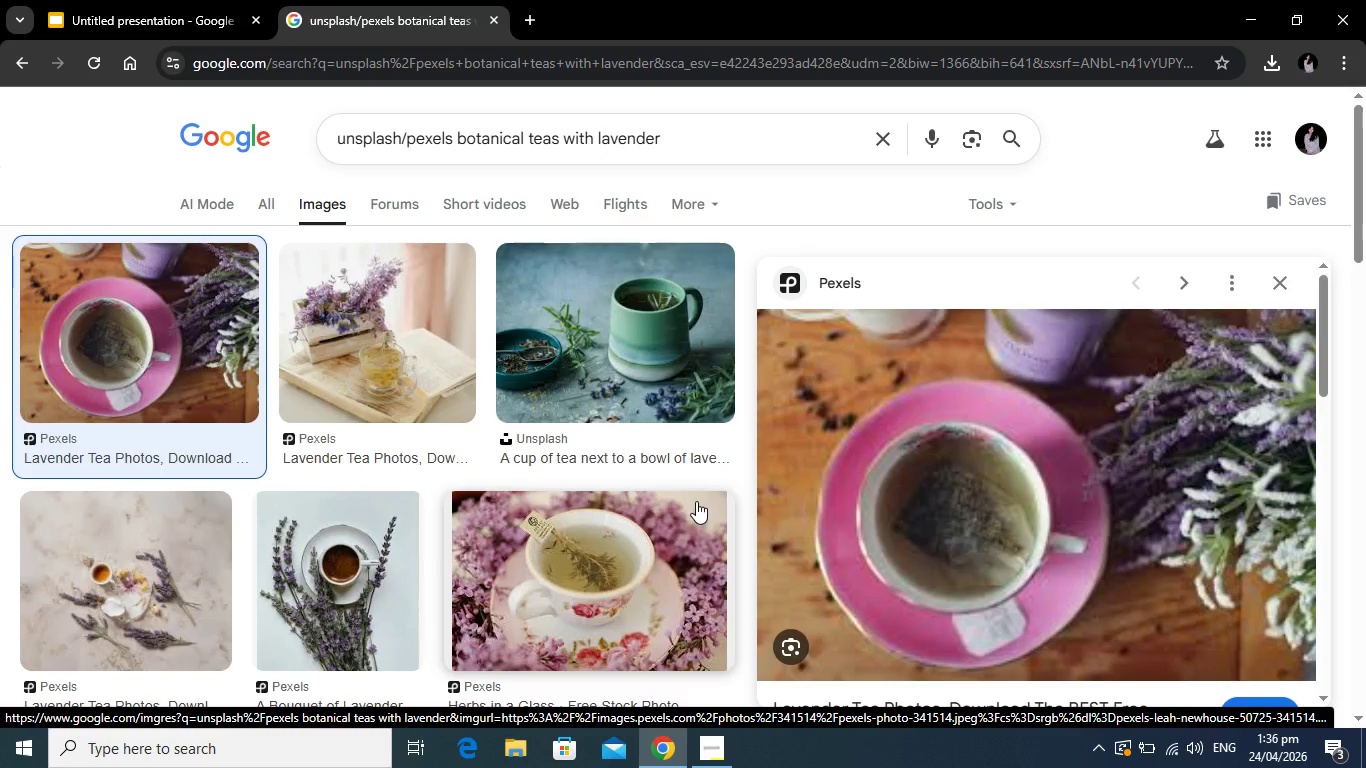 
scroll: coordinate [377, 471], scroll_direction: down, amount: 1.0
 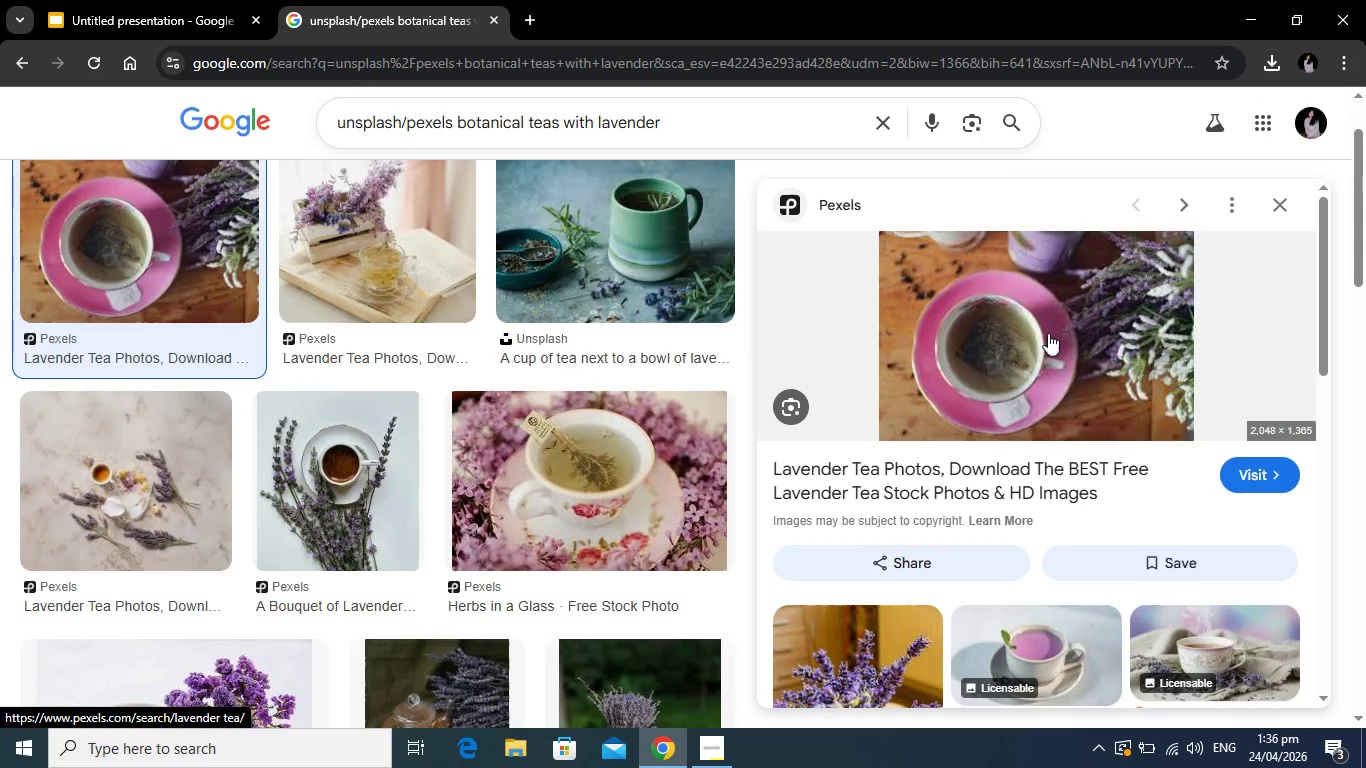 
scroll: coordinate [1048, 352], scroll_direction: up, amount: 2.0
 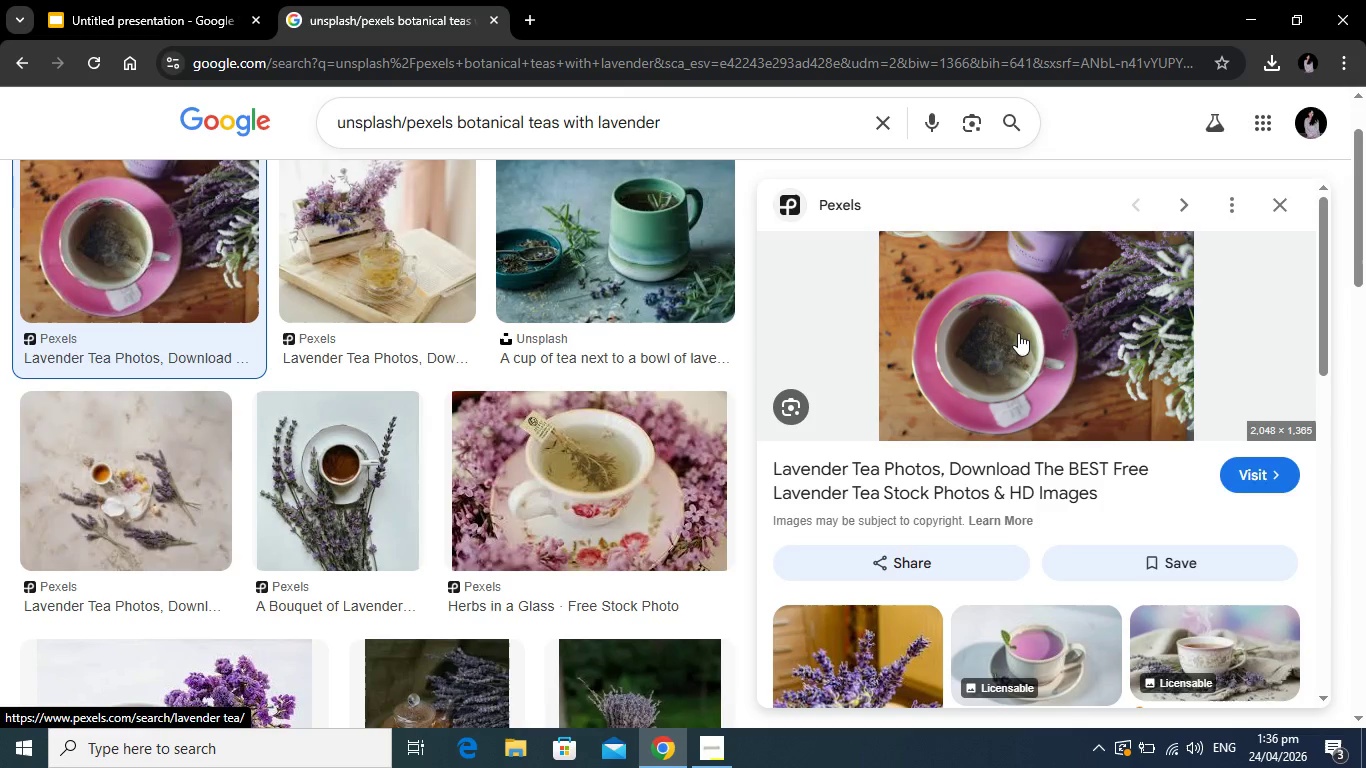 
right_click([1016, 335])
 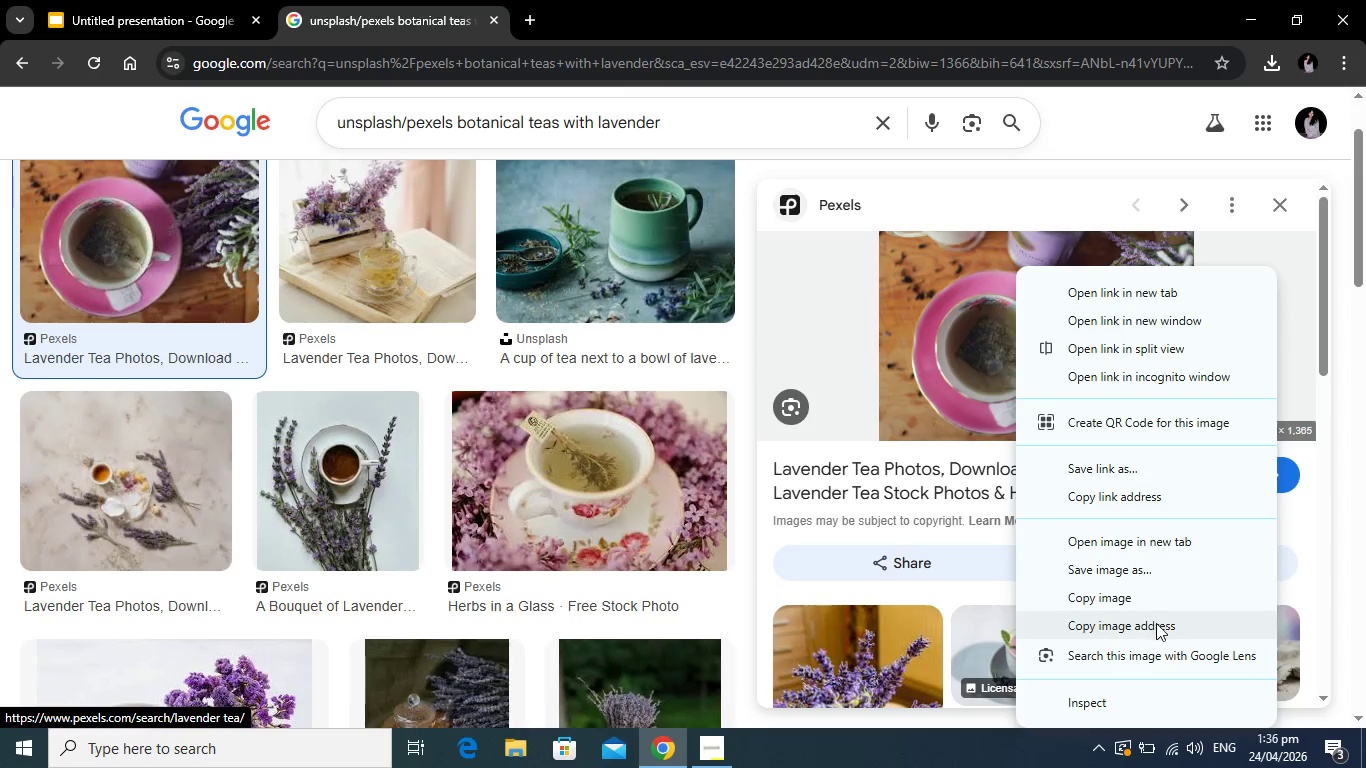 
left_click([1156, 623])
 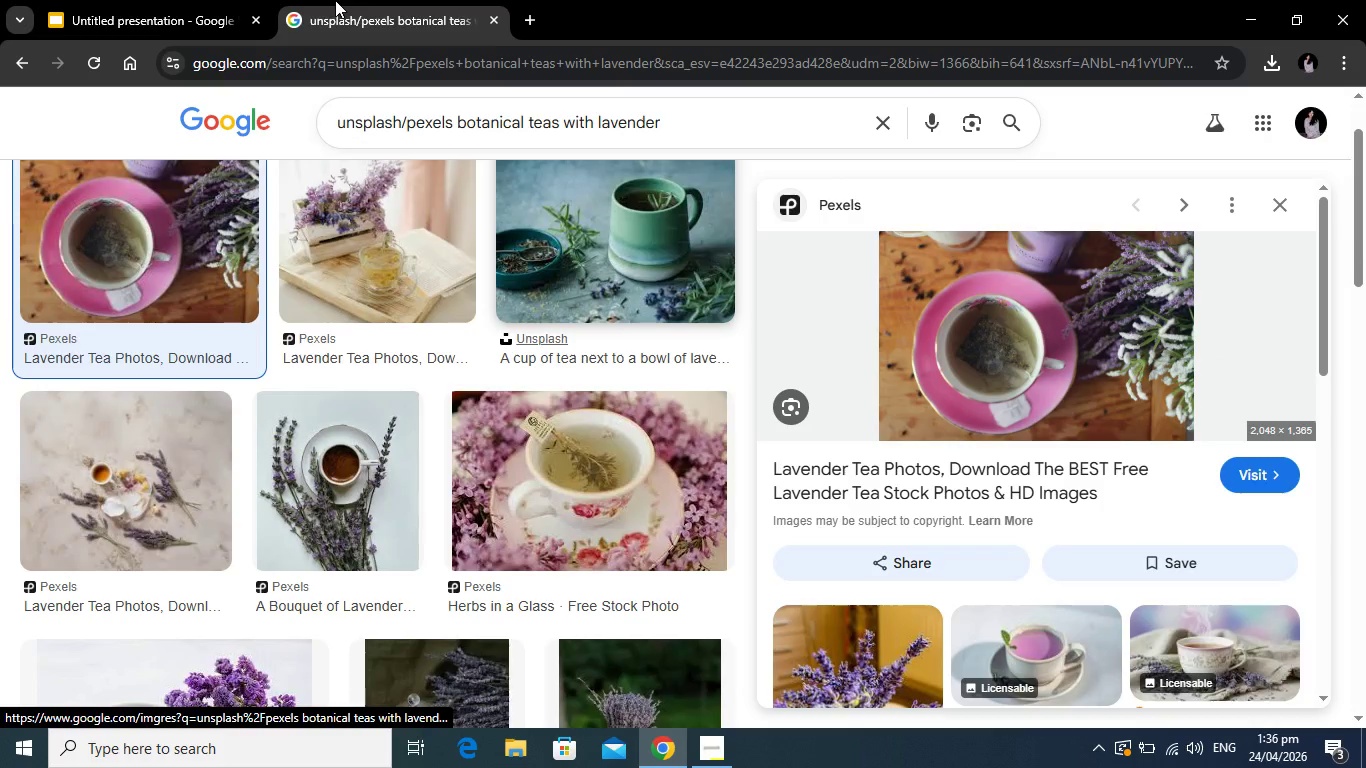 
left_click([133, 0])
 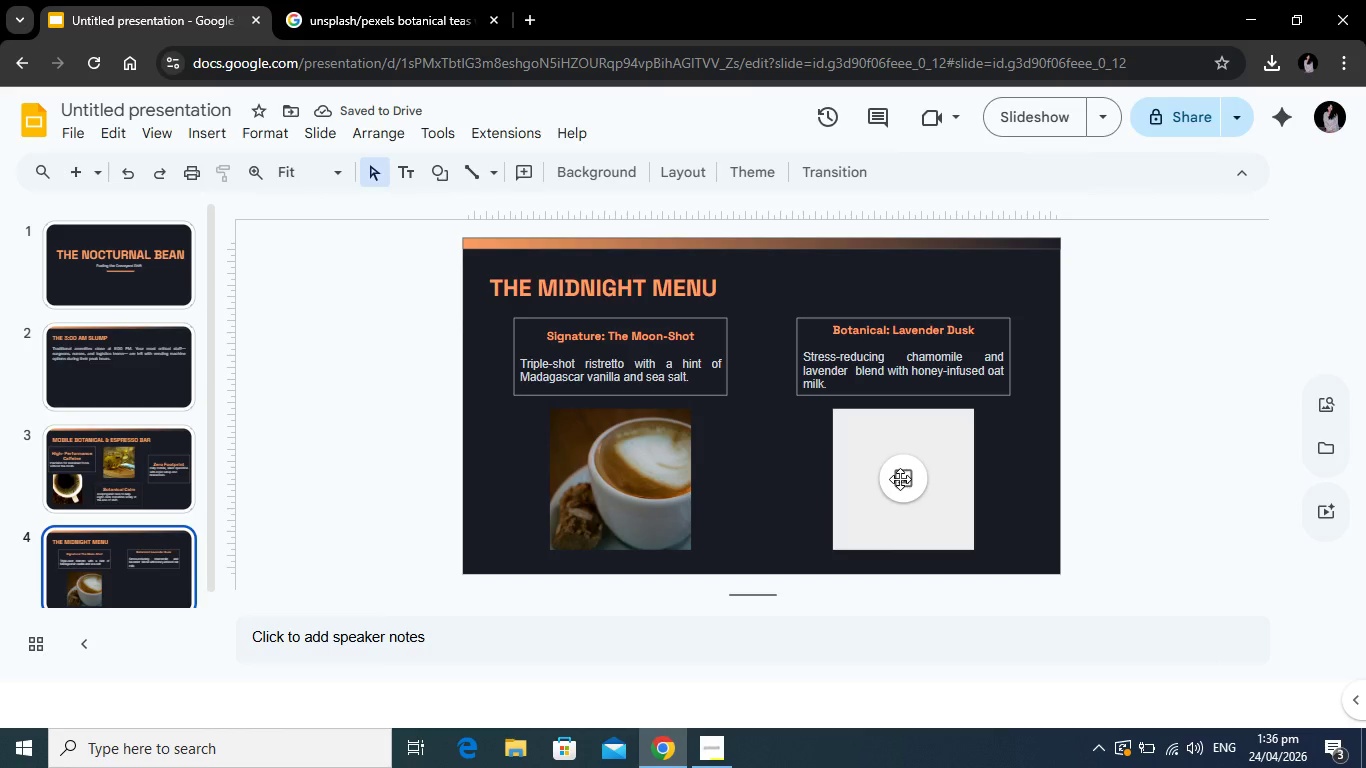 
left_click([900, 479])
 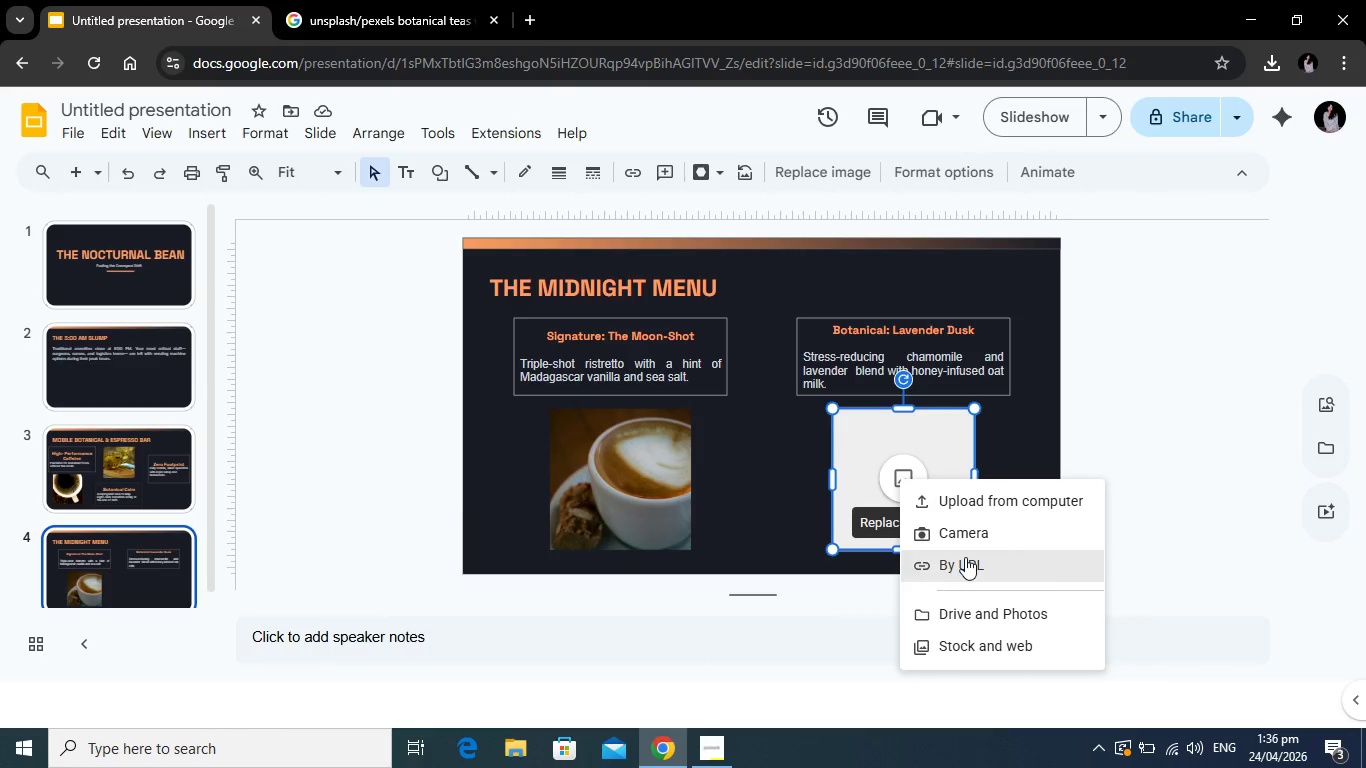 
left_click([965, 557])
 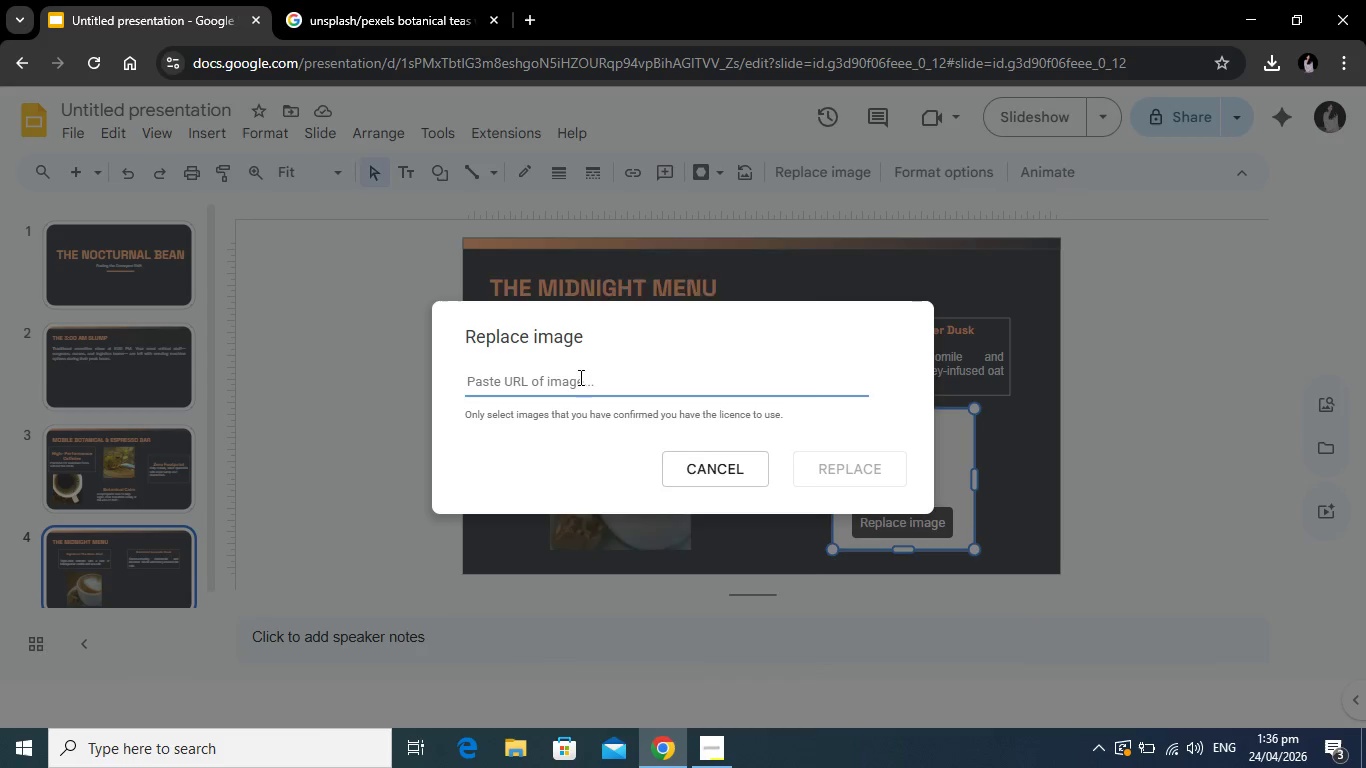 
right_click([579, 377])
 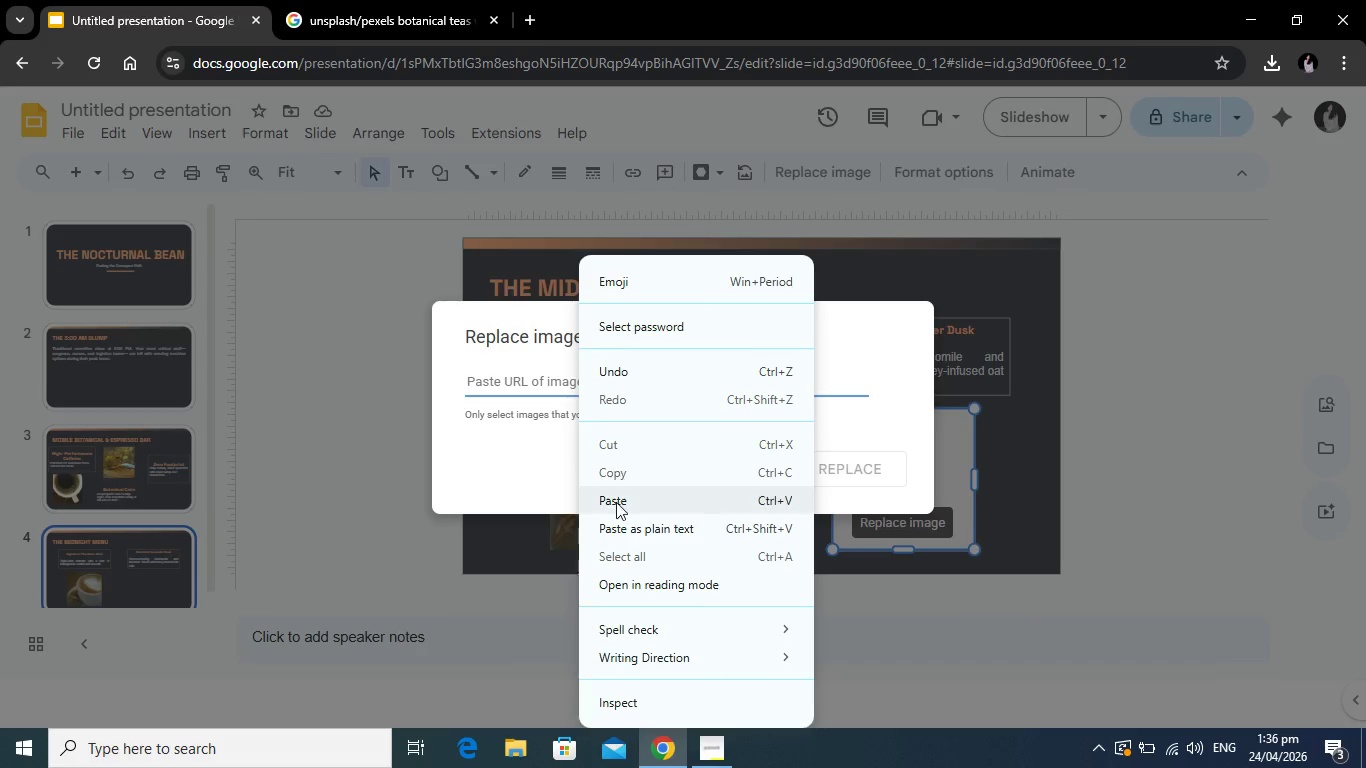 
left_click([616, 502])
 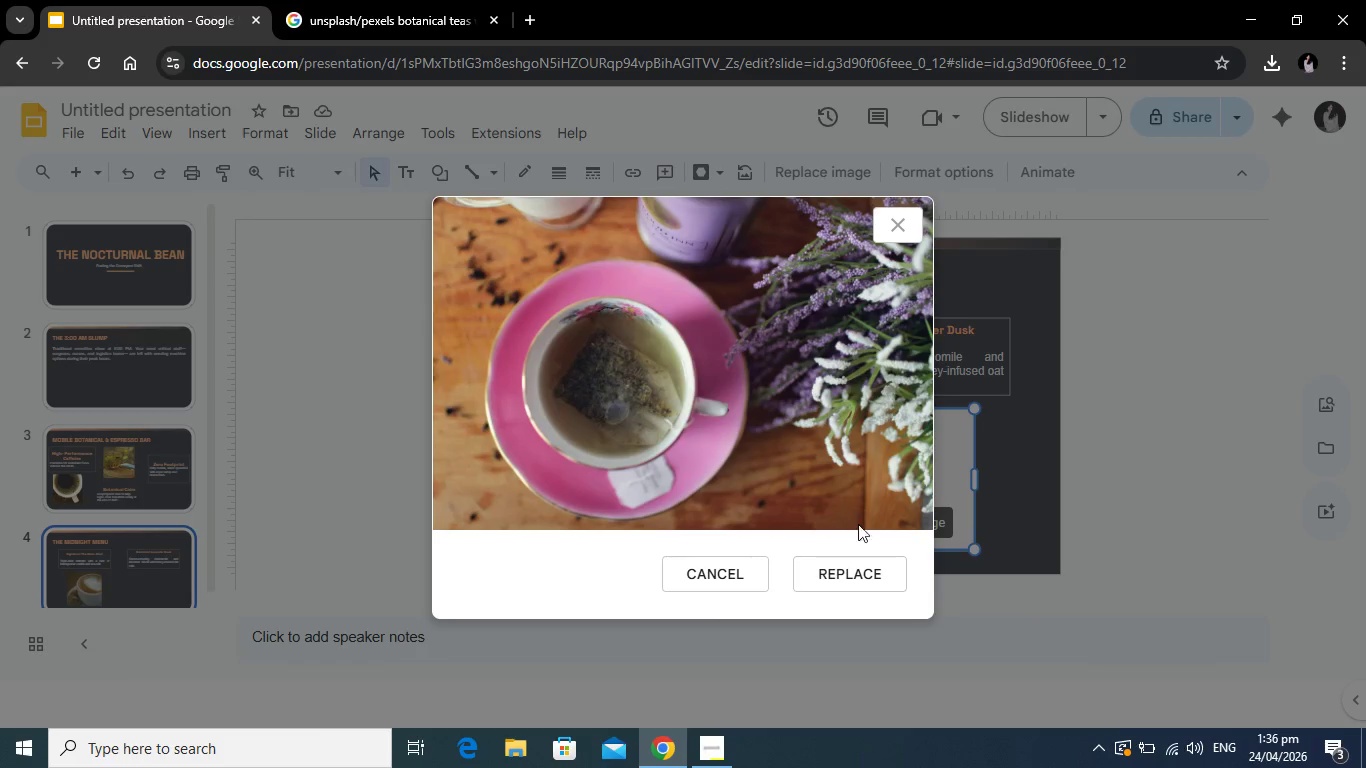 
left_click([851, 582])
 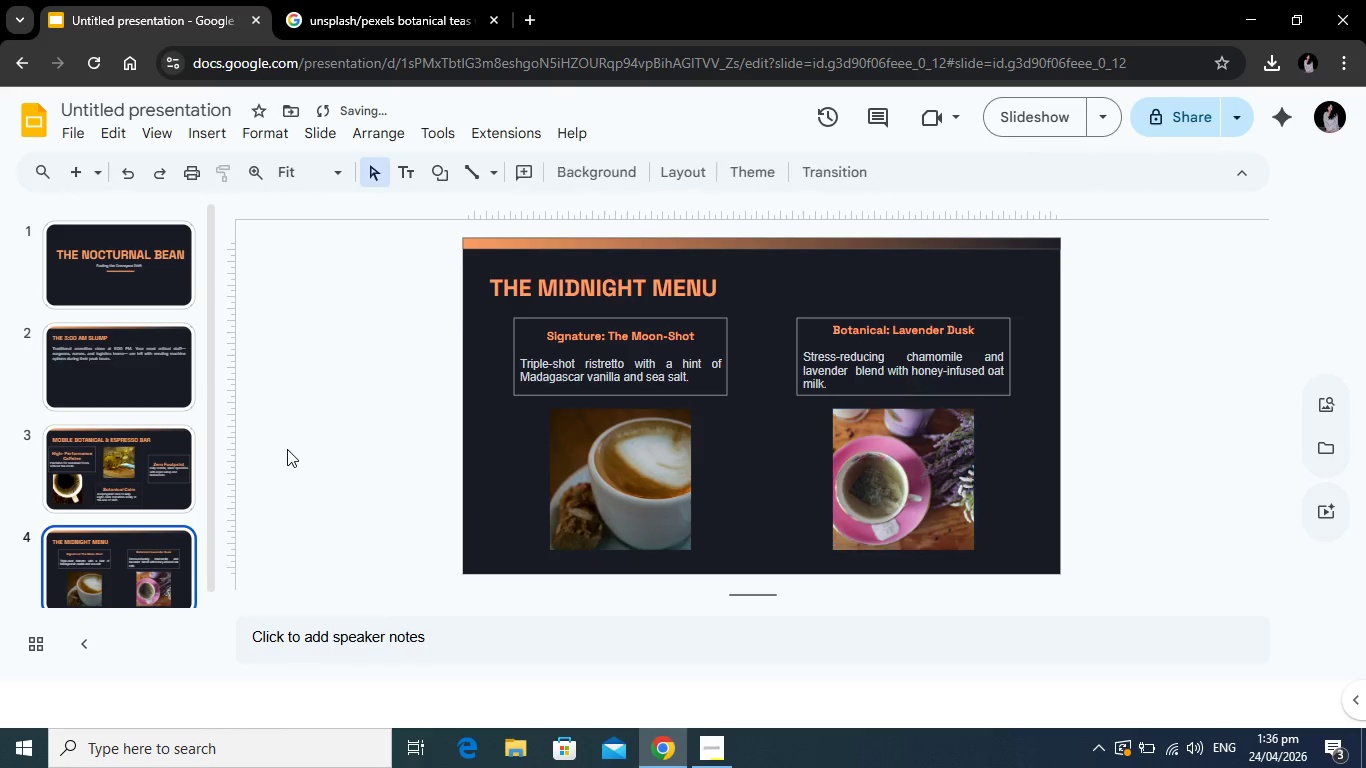 
scroll: coordinate [158, 446], scroll_direction: down, amount: 4.0
 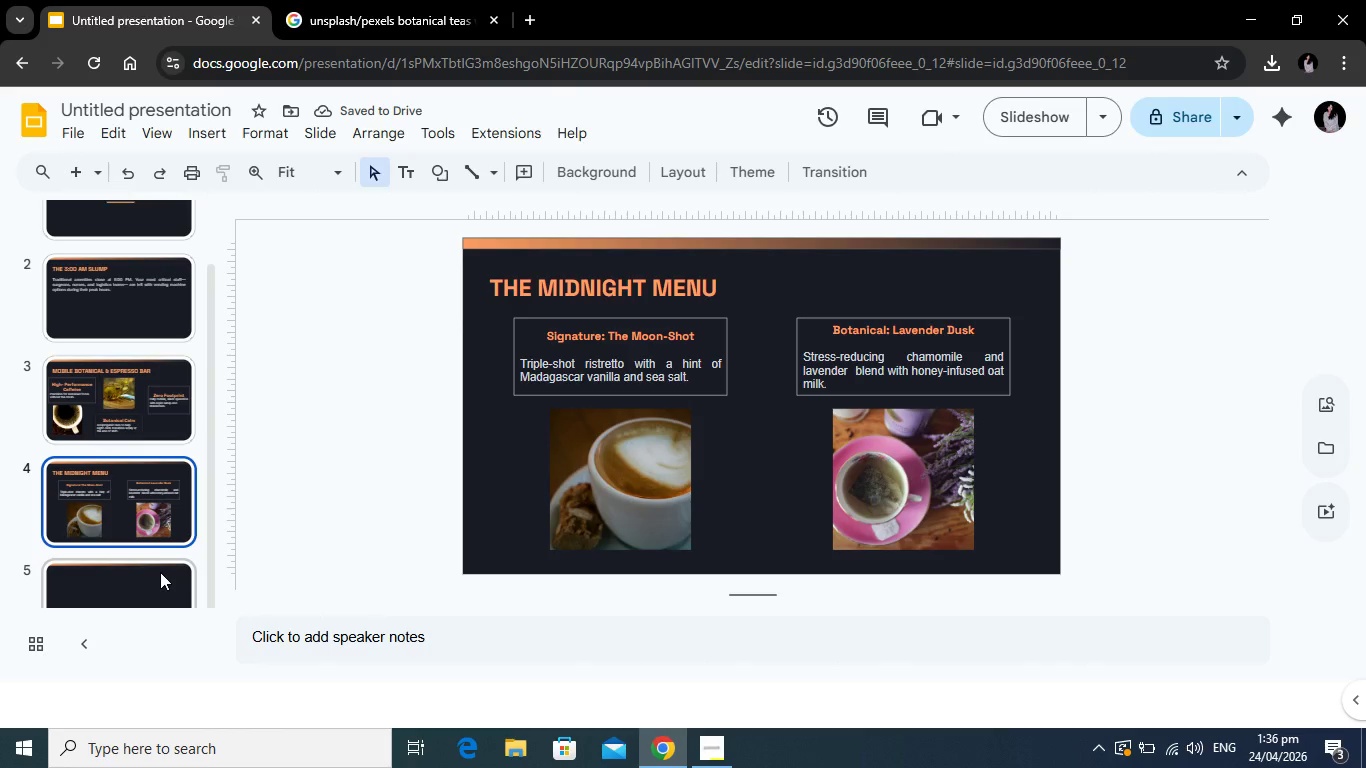 
left_click([160, 572])
 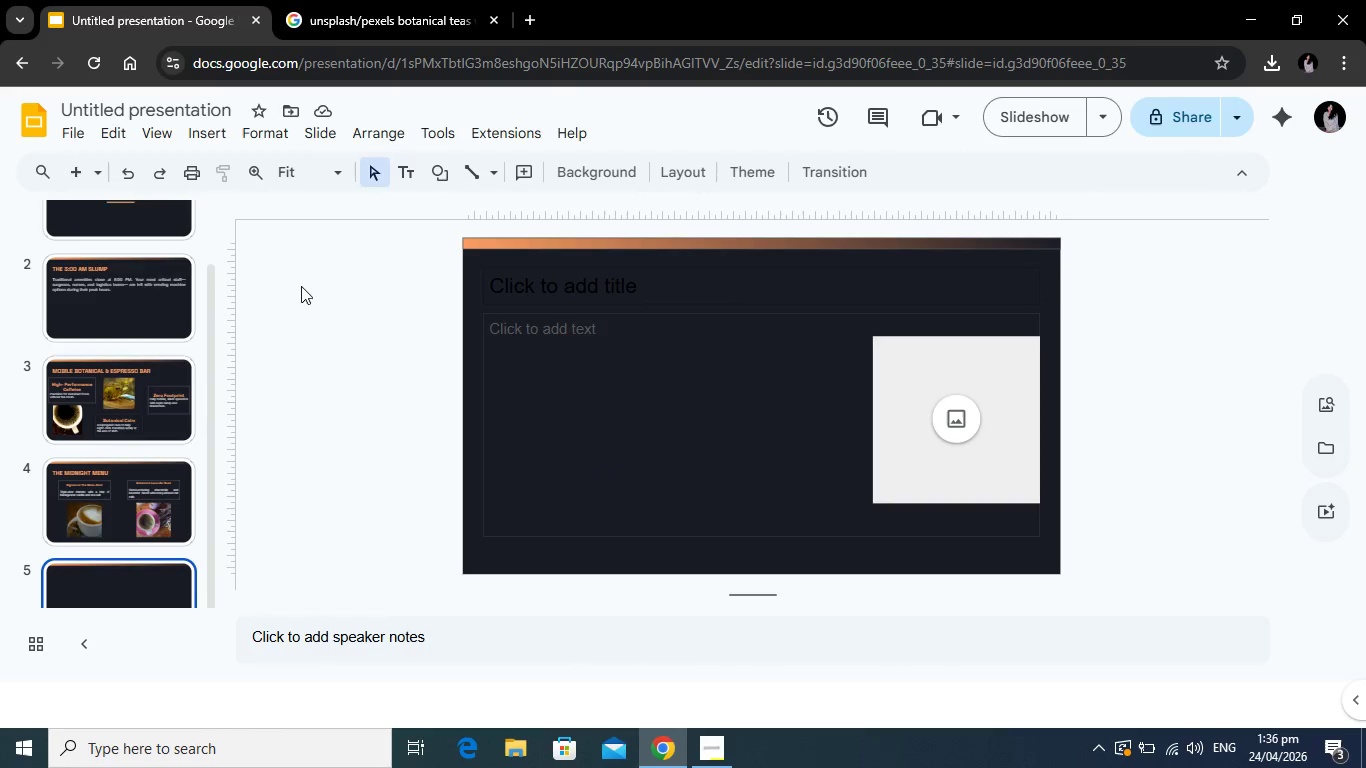 
wait(9.05)
 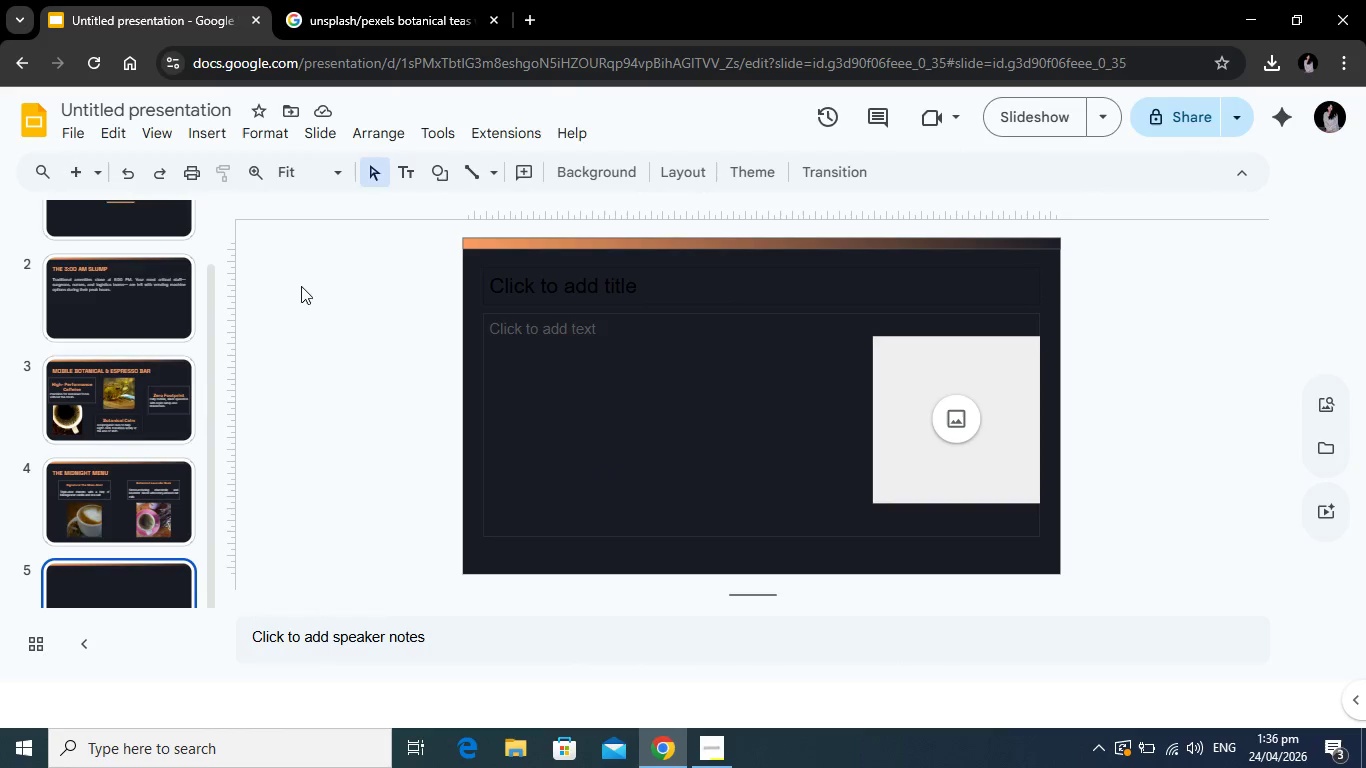 
key(Backspace)
 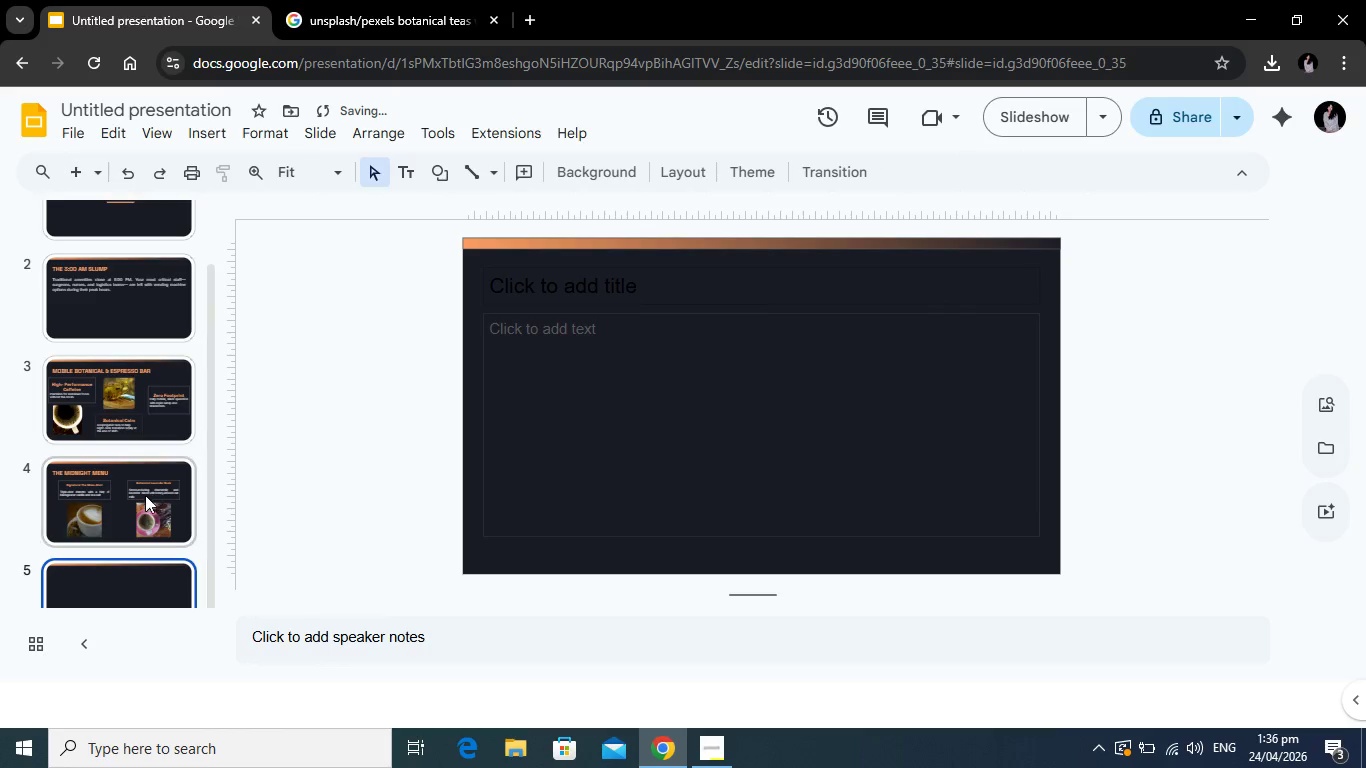 
scroll: coordinate [145, 495], scroll_direction: down, amount: 2.0
 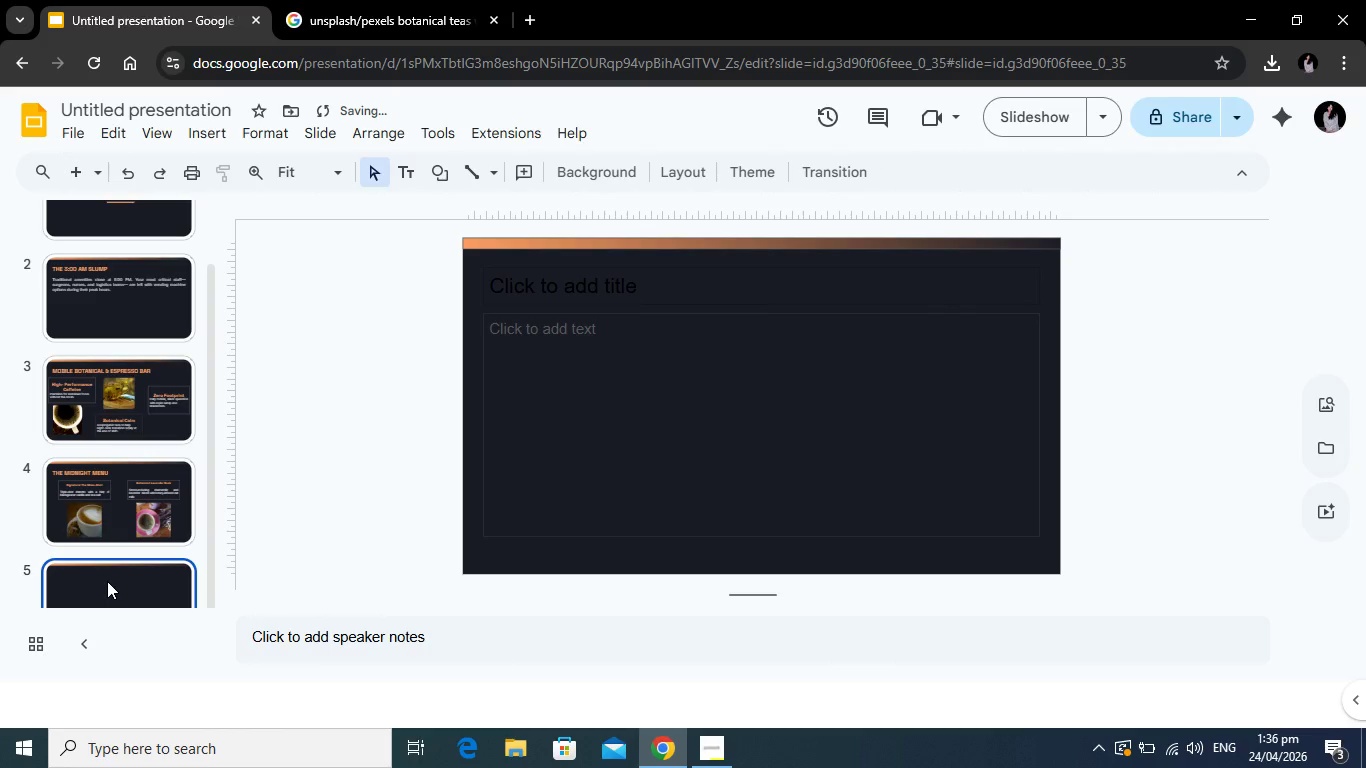 
right_click([107, 581])
 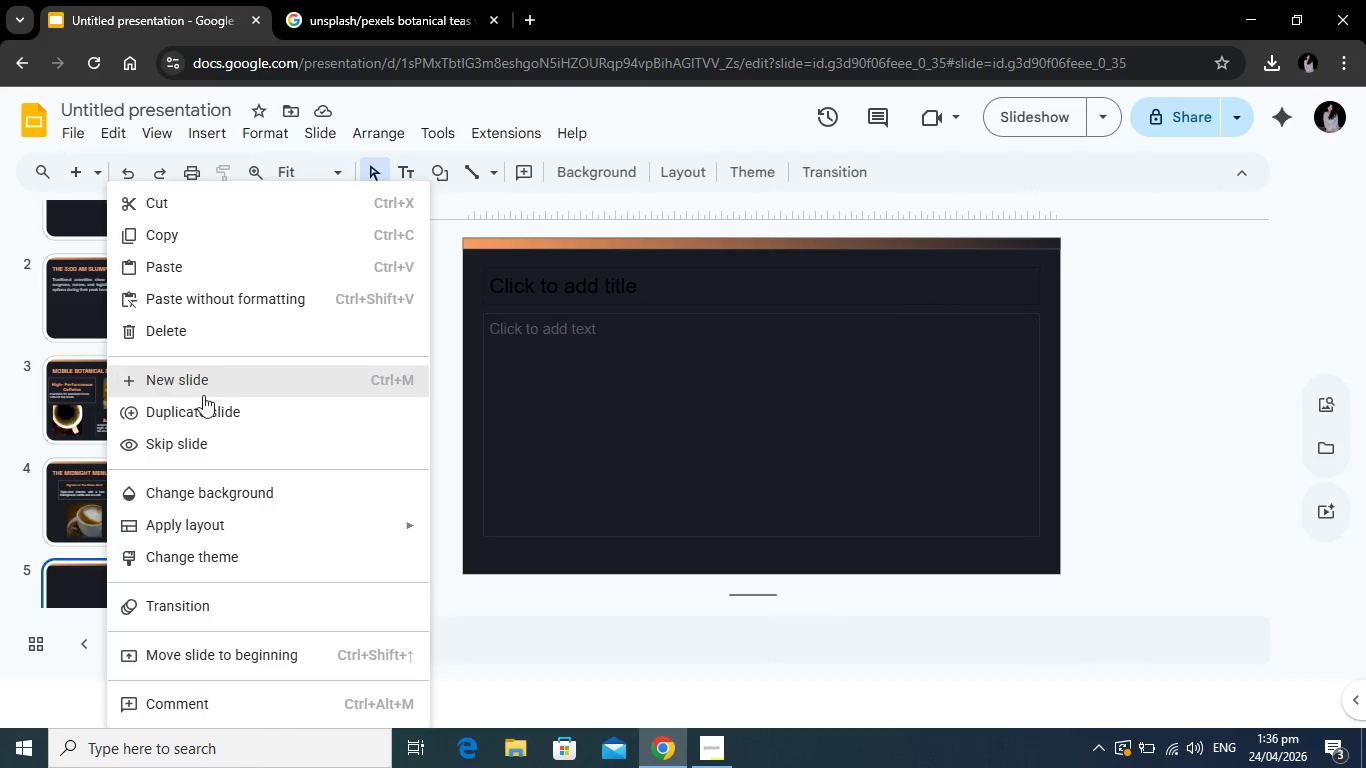 
left_click([202, 413])
 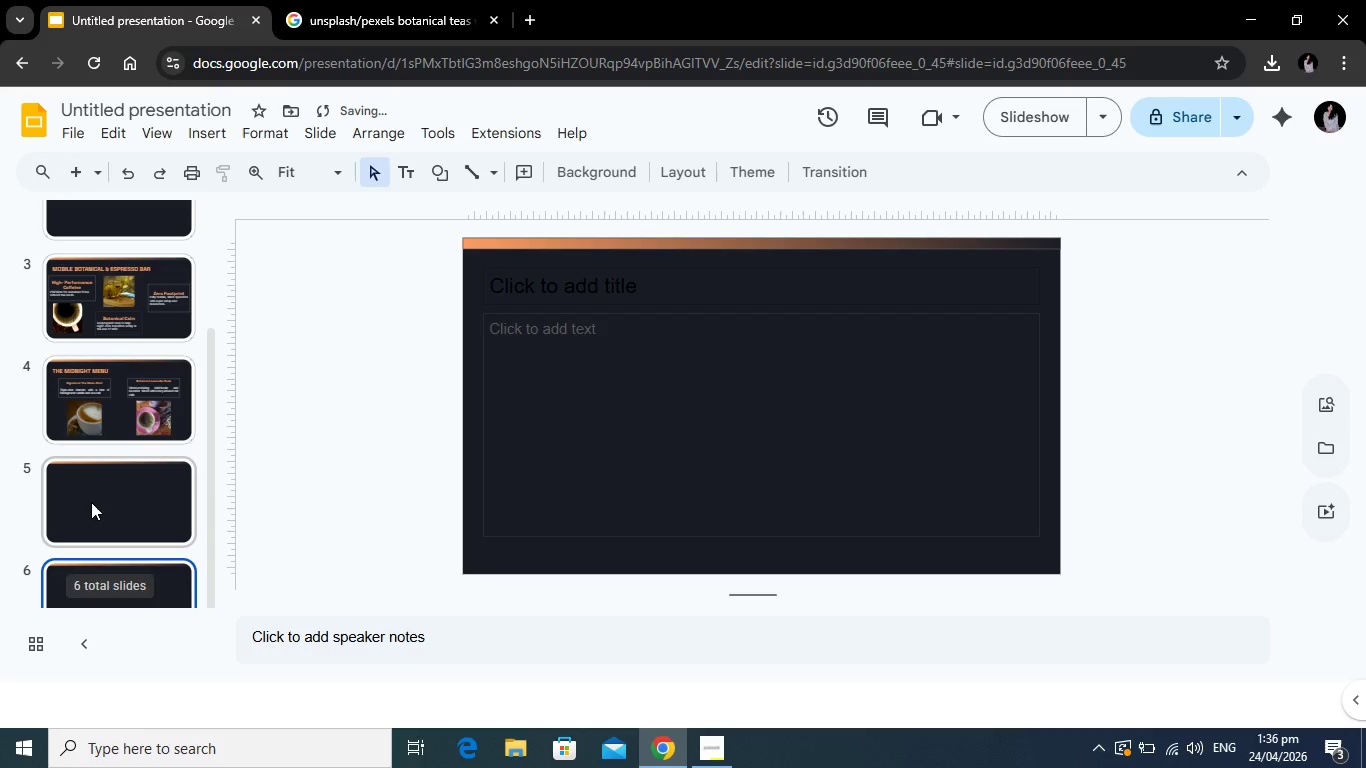 
scroll: coordinate [91, 502], scroll_direction: down, amount: 2.0
 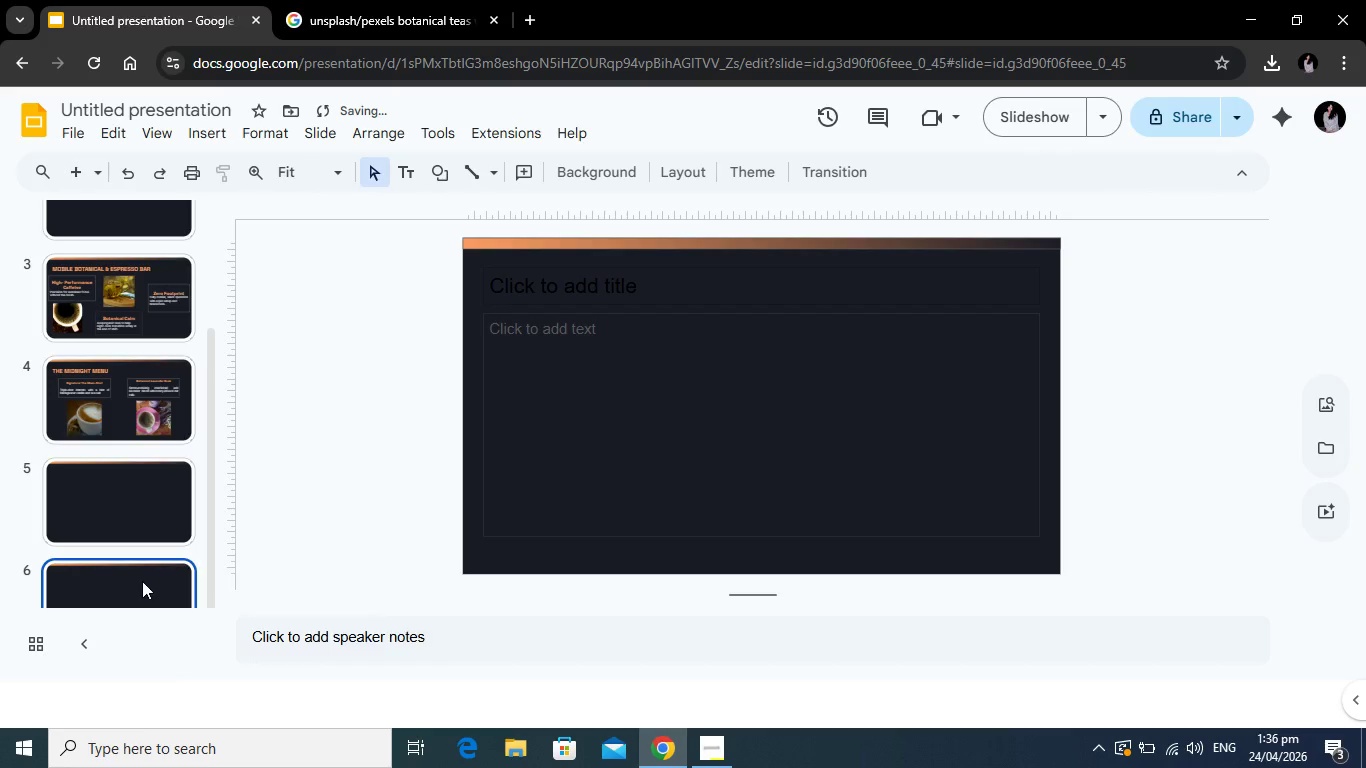 
right_click([142, 581])
 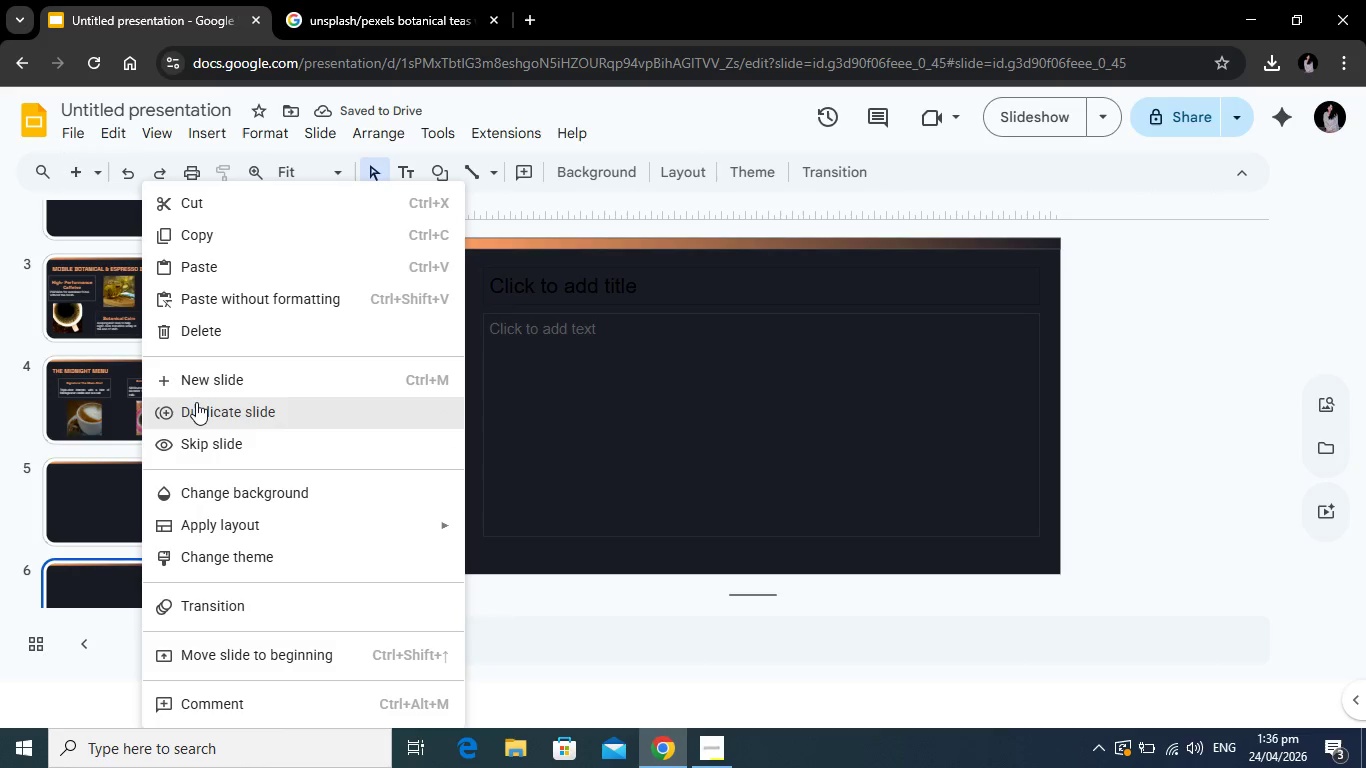 
left_click([196, 402])
 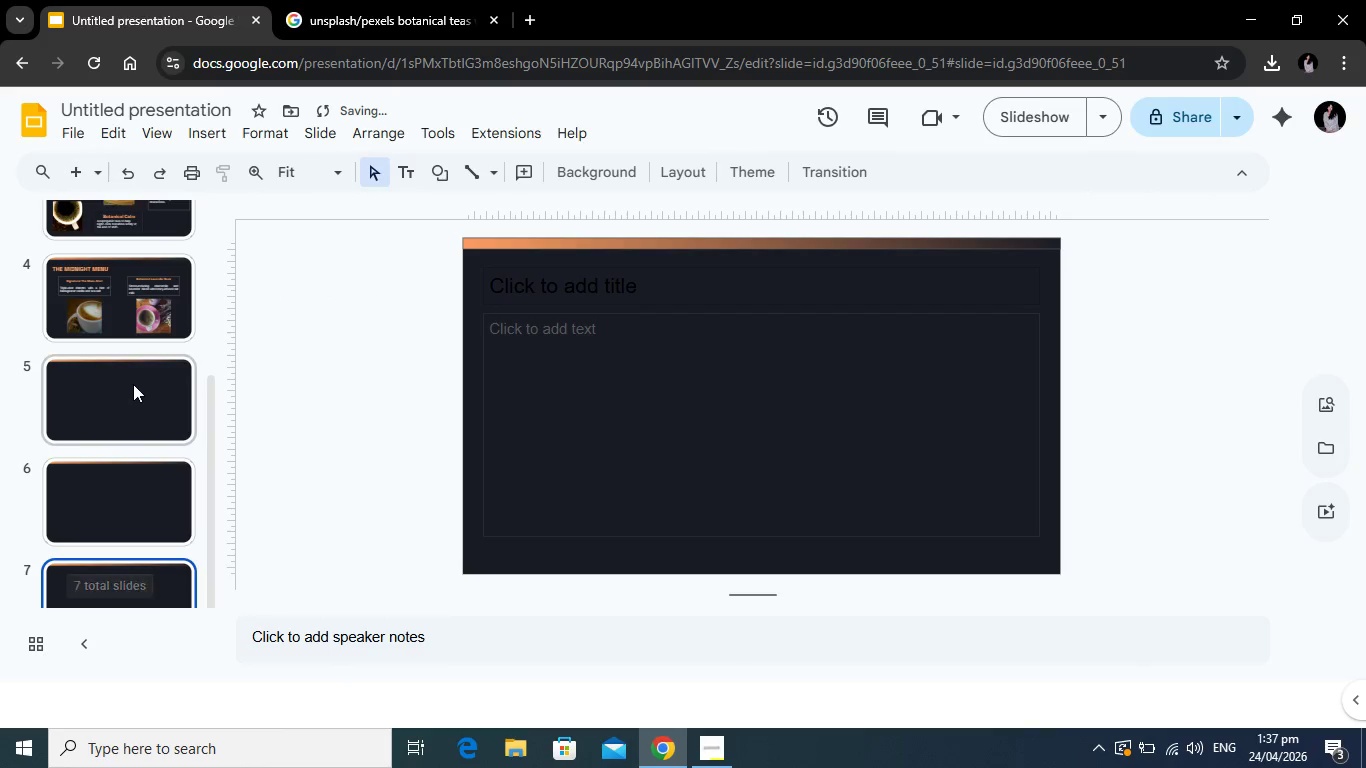 
left_click([131, 387])
 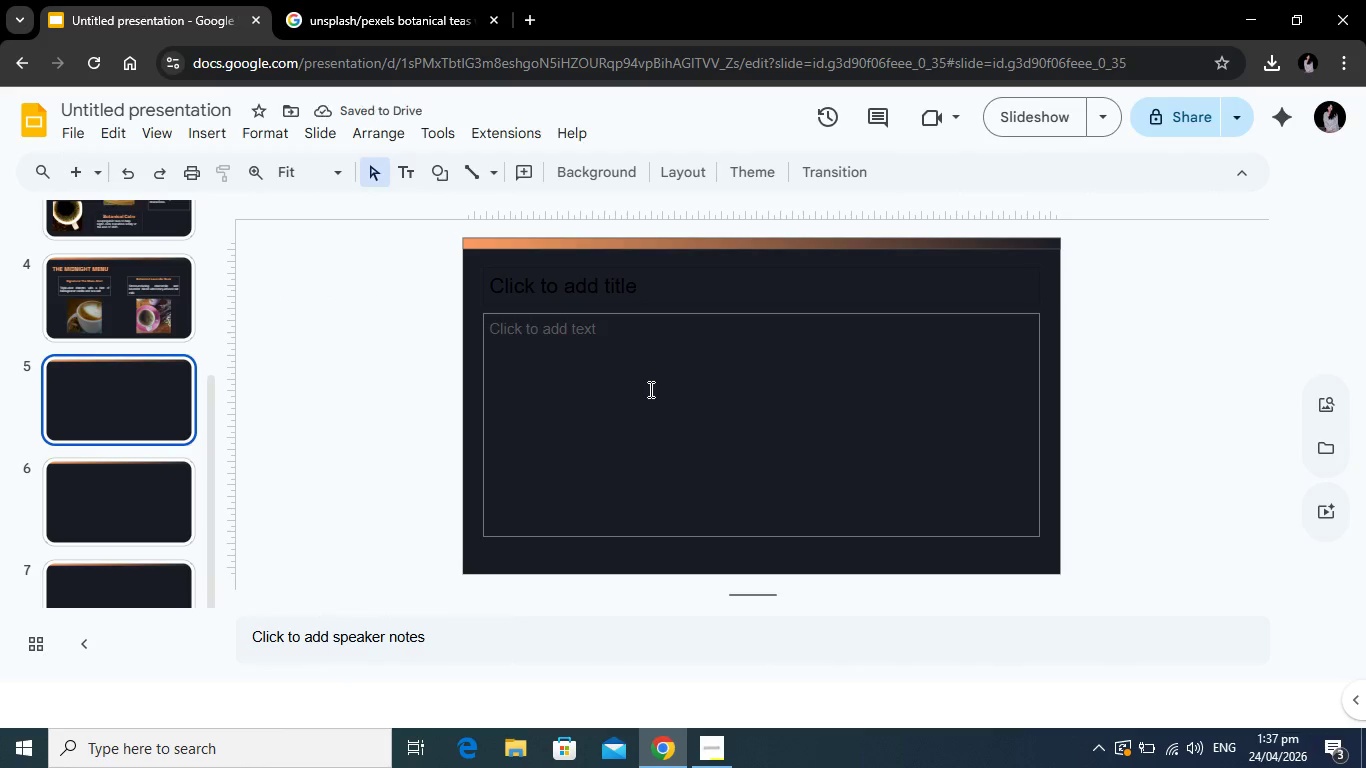 
left_click([649, 389])
 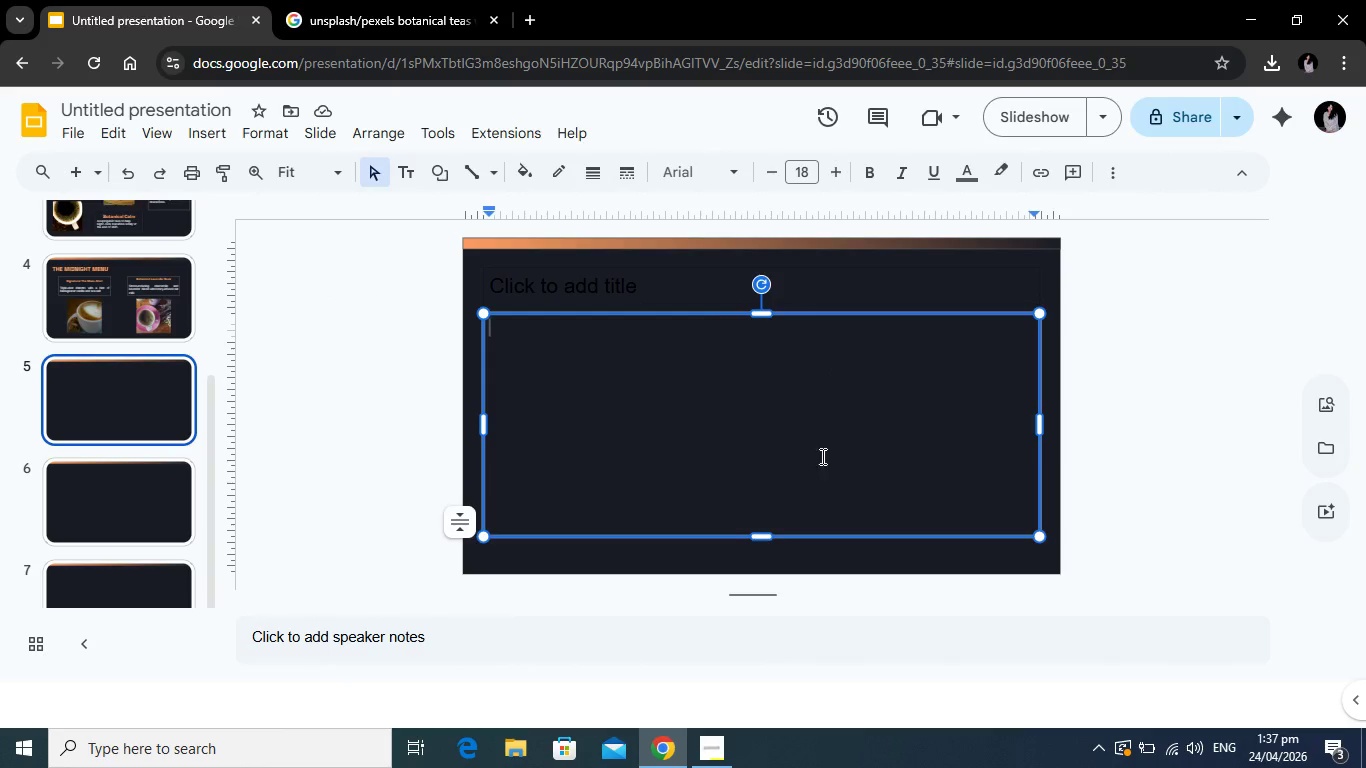 
wait(5.89)
 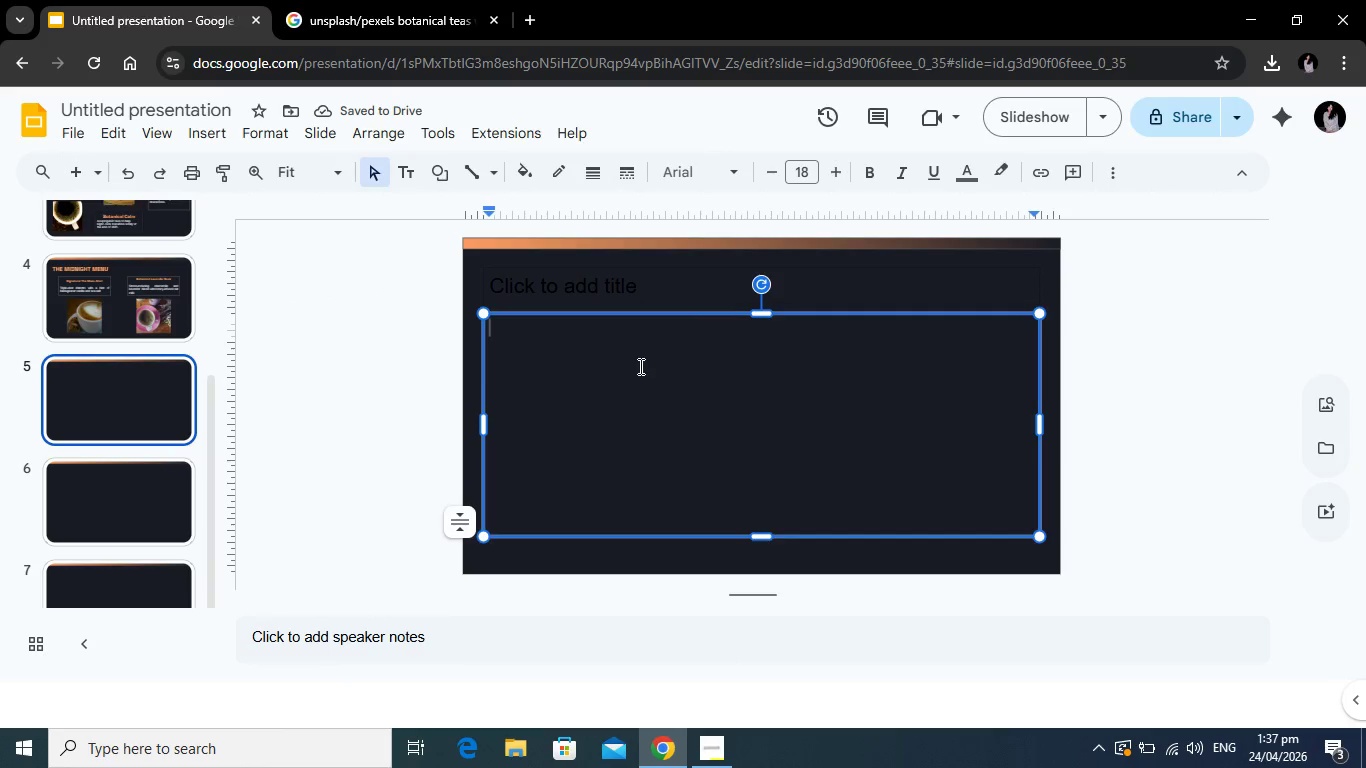 
key(Backspace)
 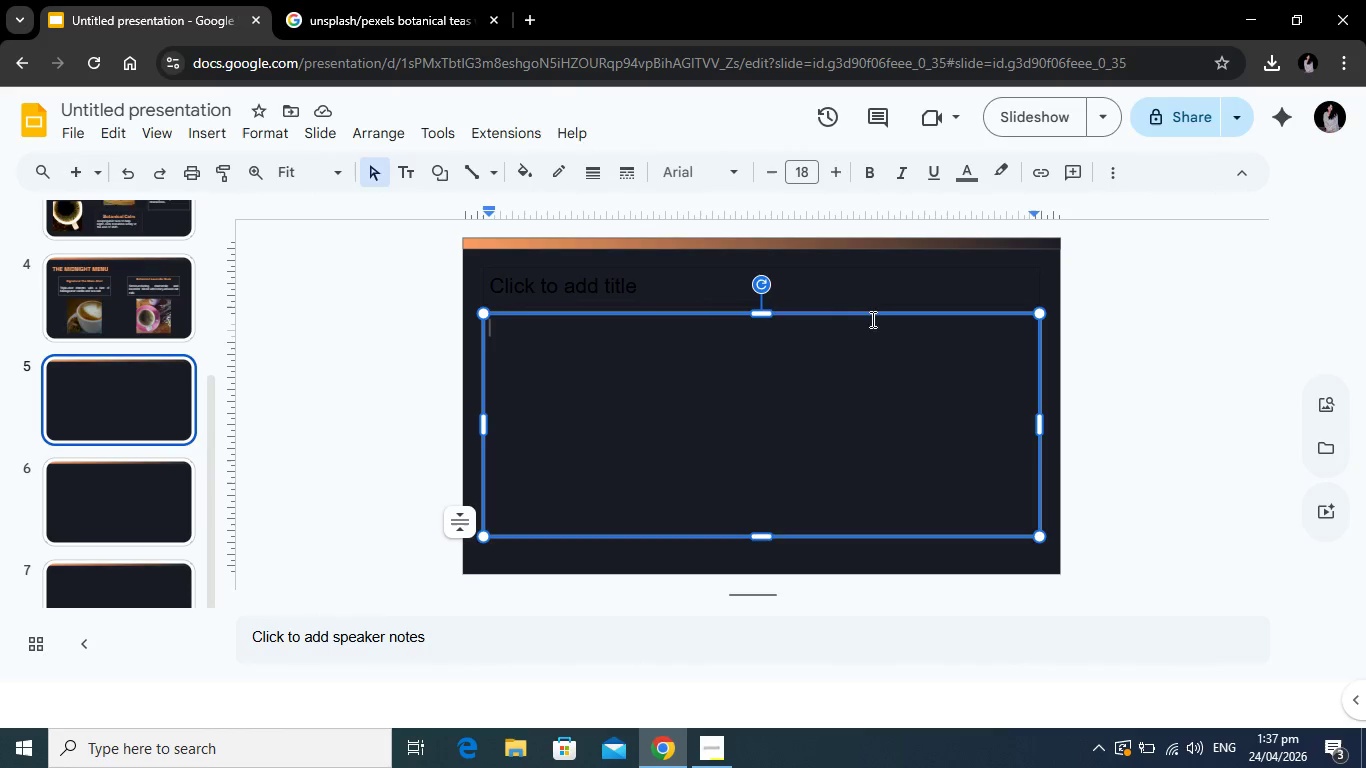 
left_click([874, 312])
 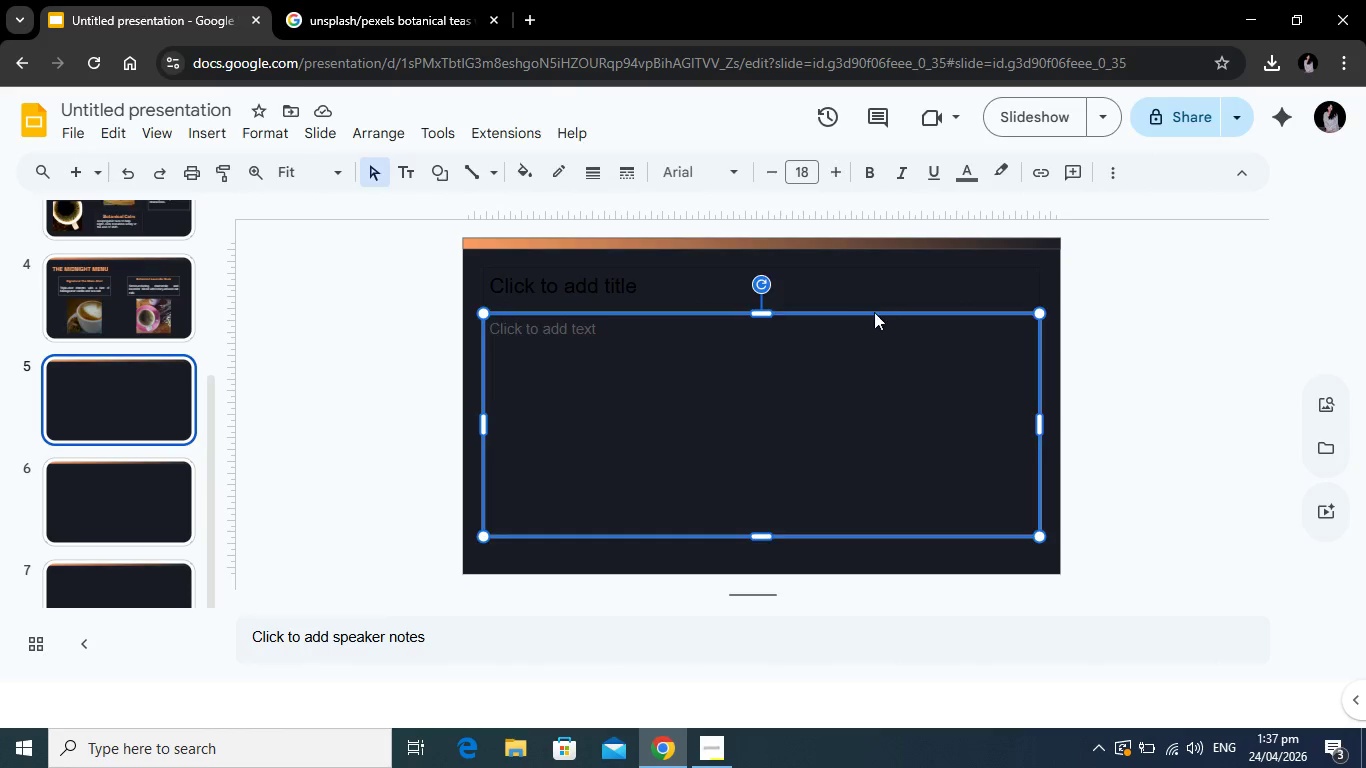 
key(Backspace)
 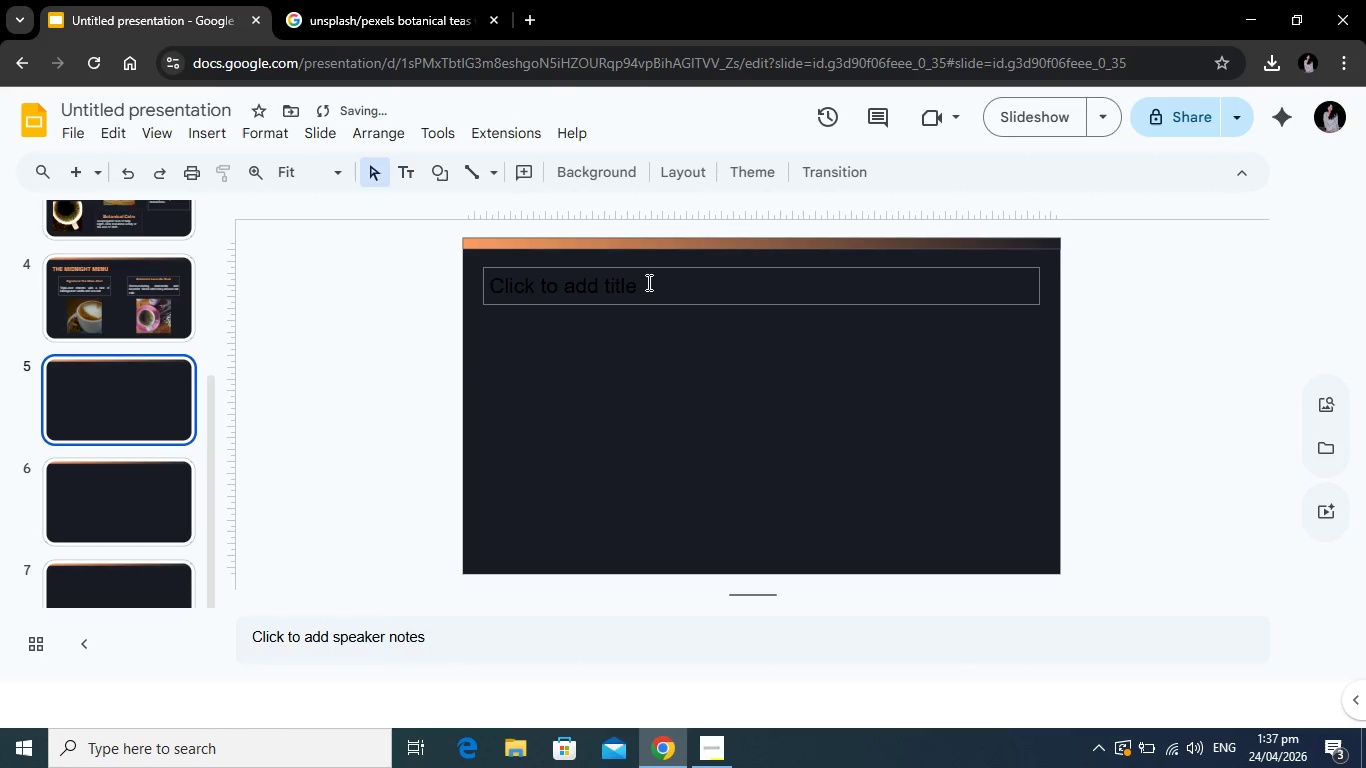 
left_click([647, 282])
 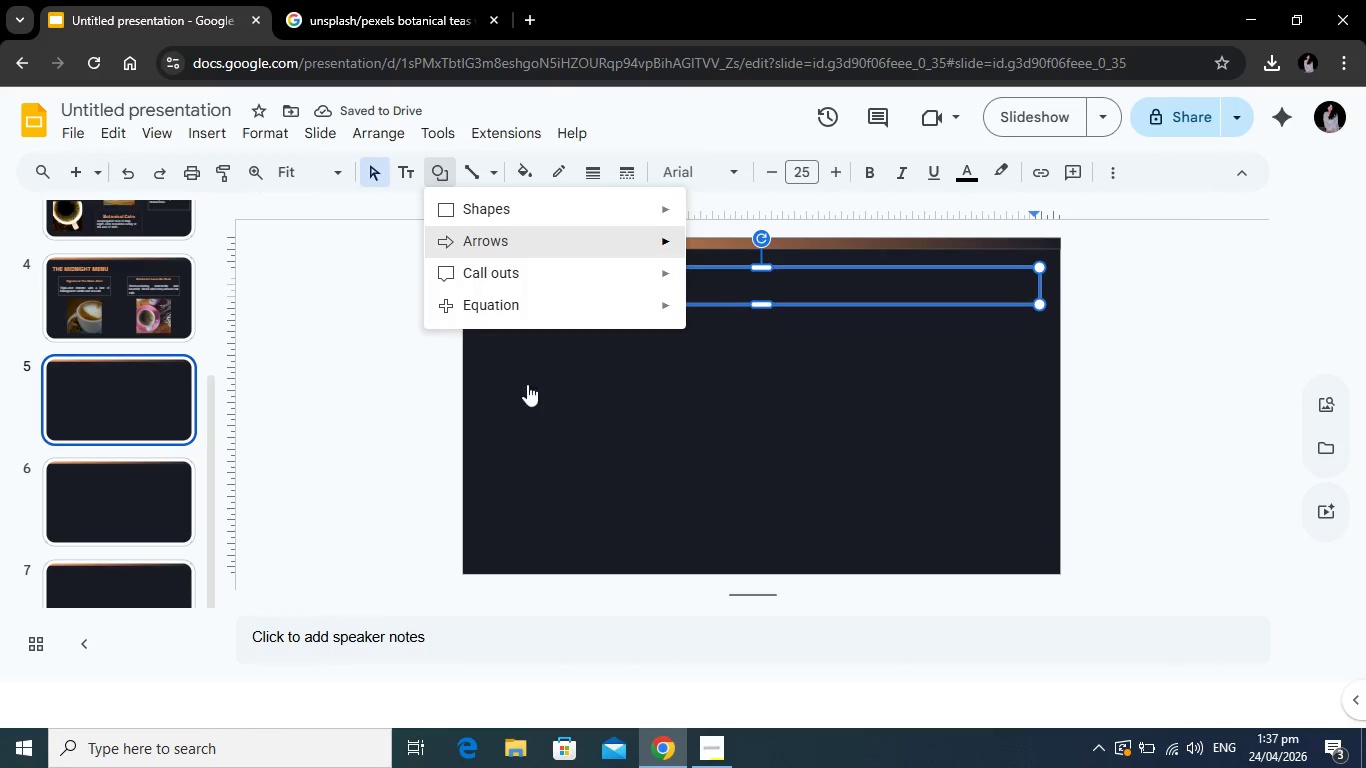 
left_click([527, 210])
 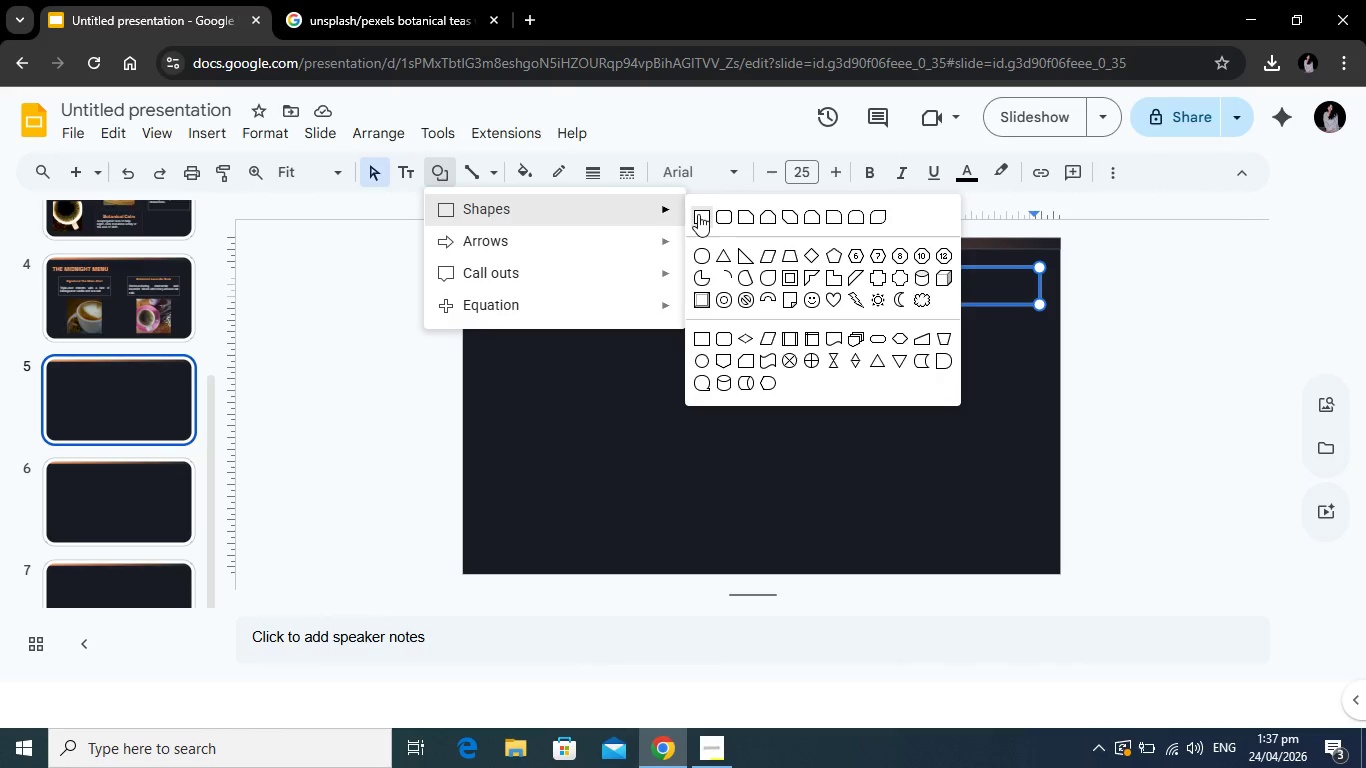 
left_click([698, 214])
 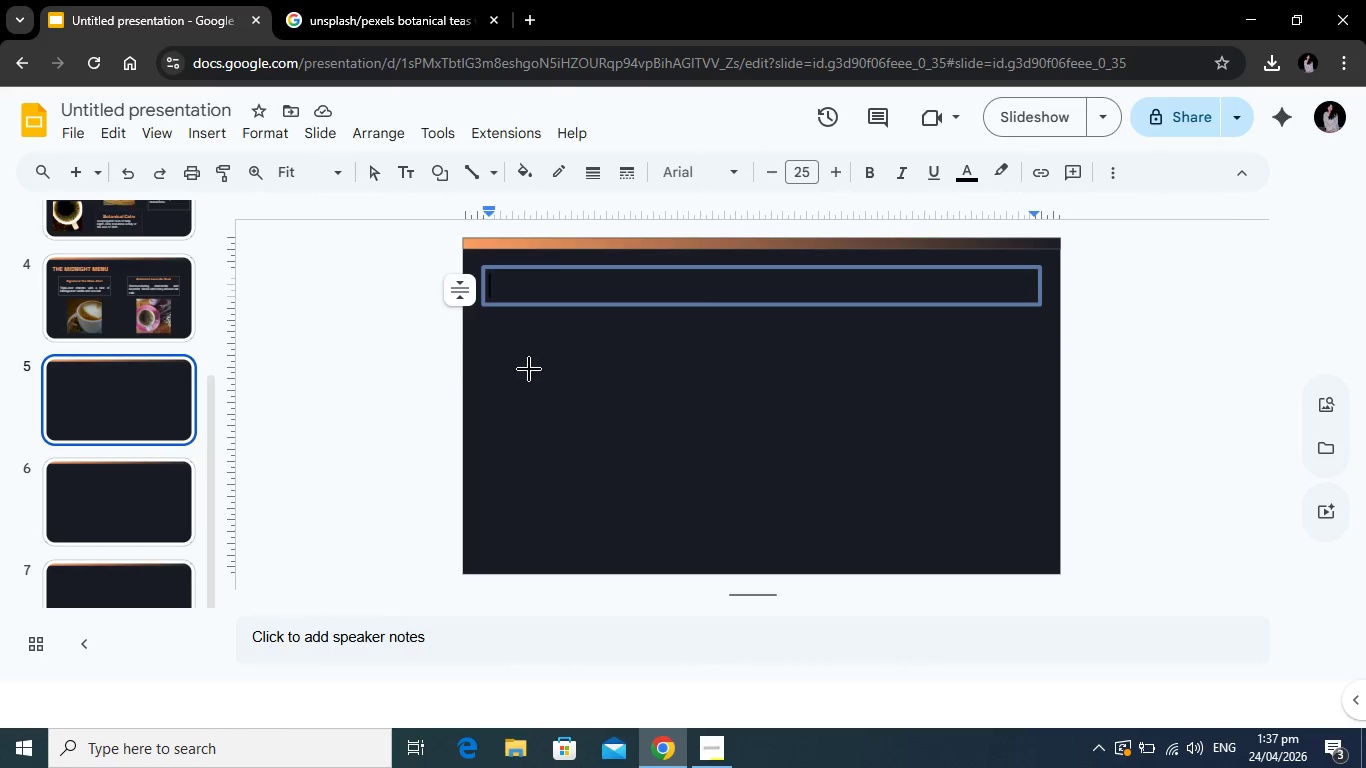 
left_click_drag(start_coordinate=[529, 369], to_coordinate=[745, 488])
 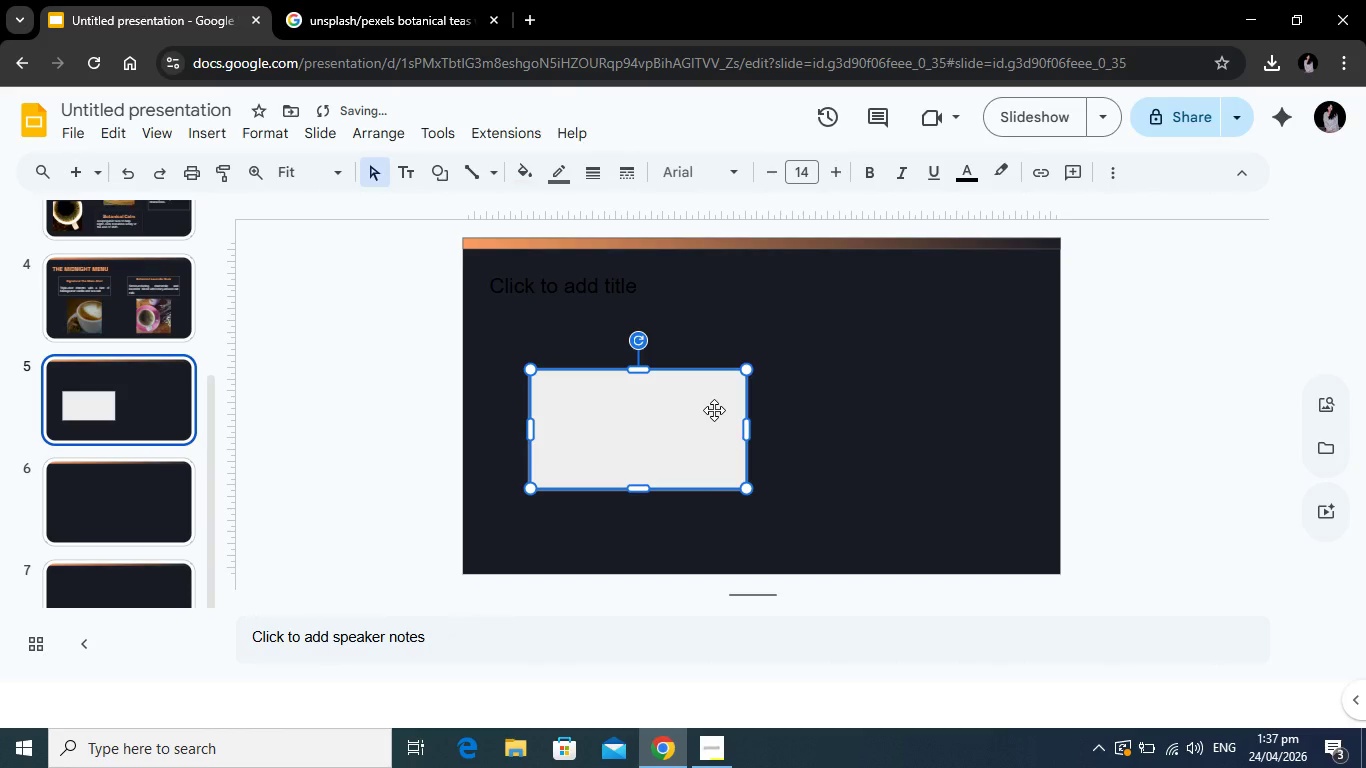 
left_click([714, 410])
 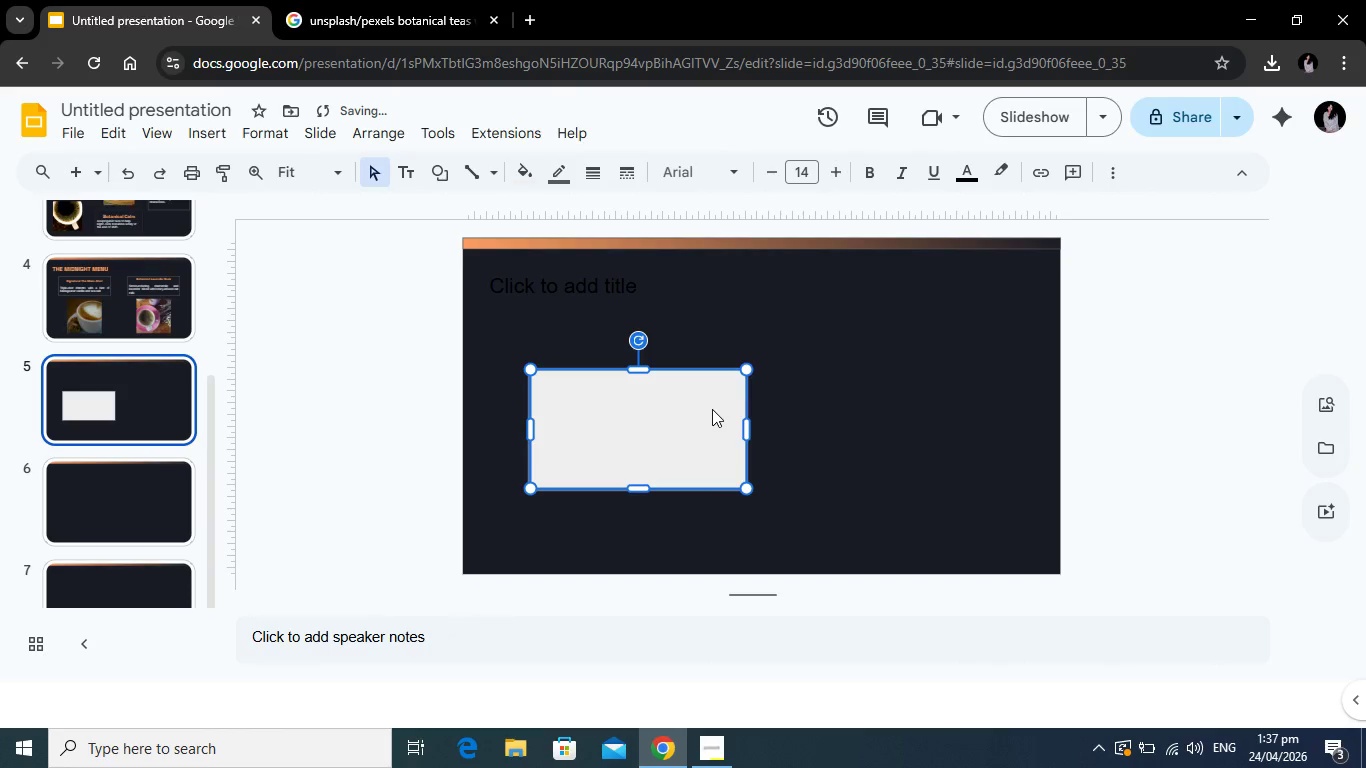 
key(Control+C)
 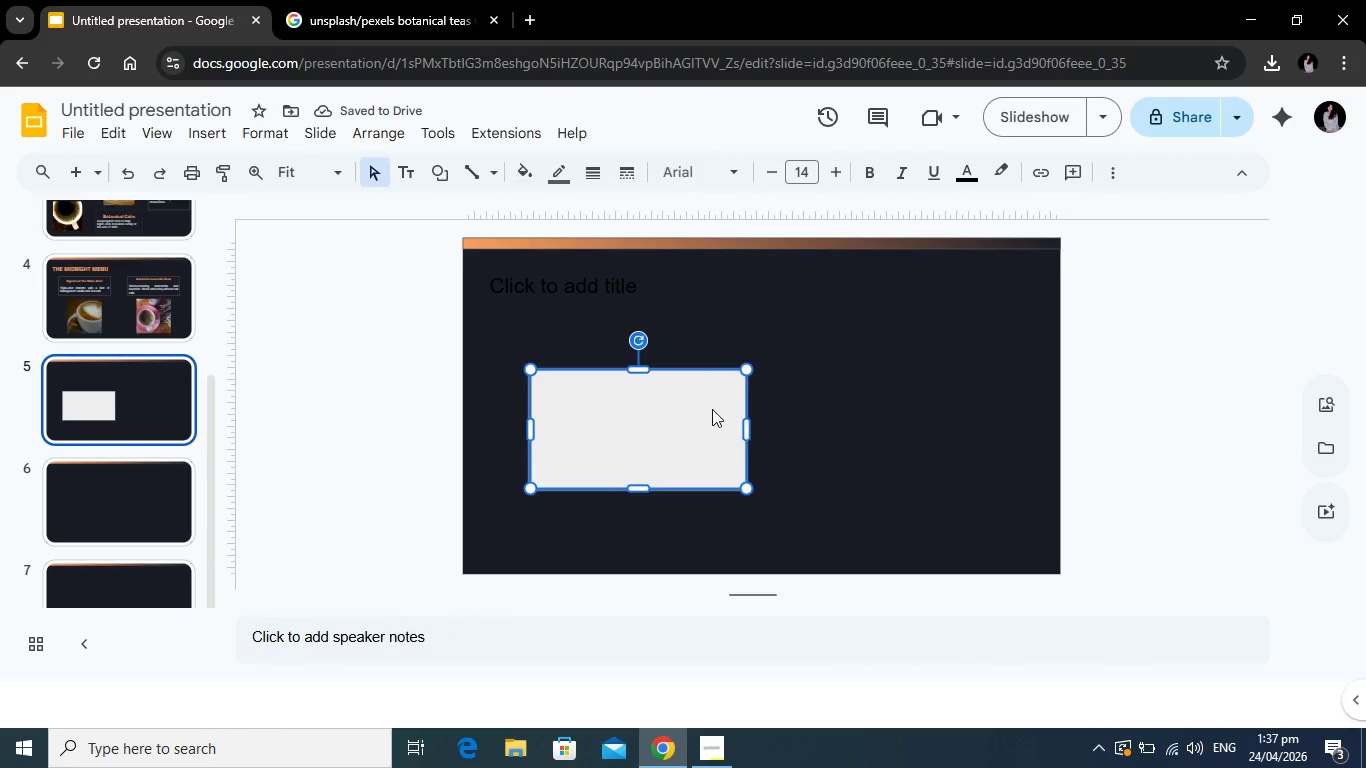 
key(Control+V)
 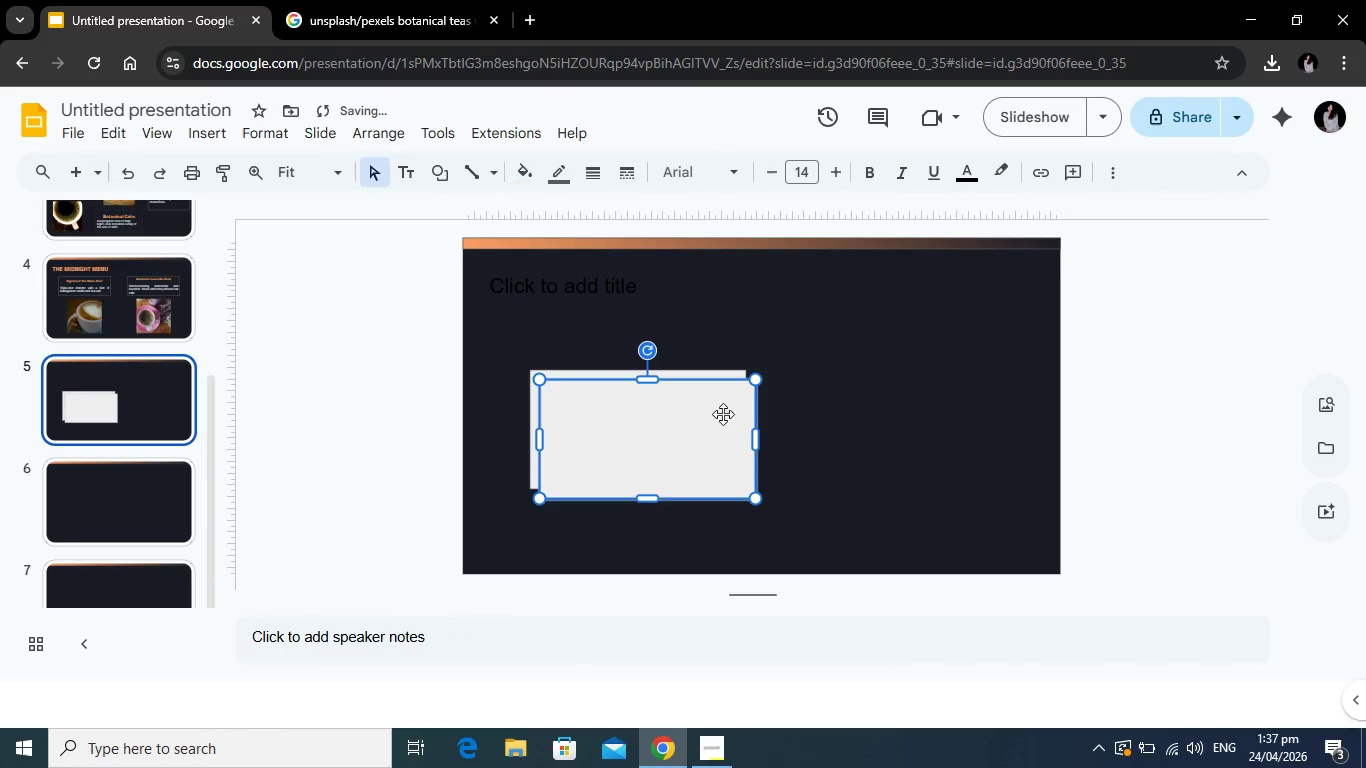 
left_click_drag(start_coordinate=[719, 414], to_coordinate=[969, 407])
 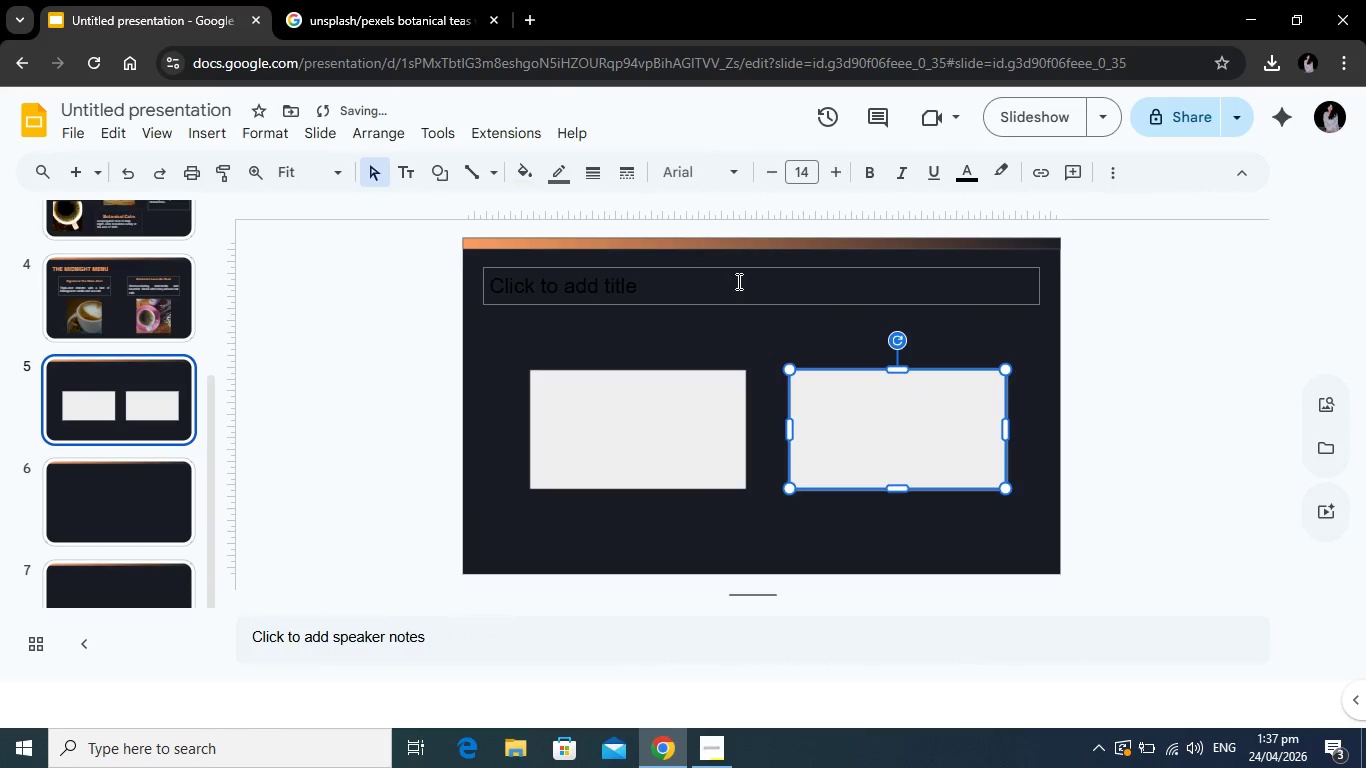 
left_click([737, 281])
 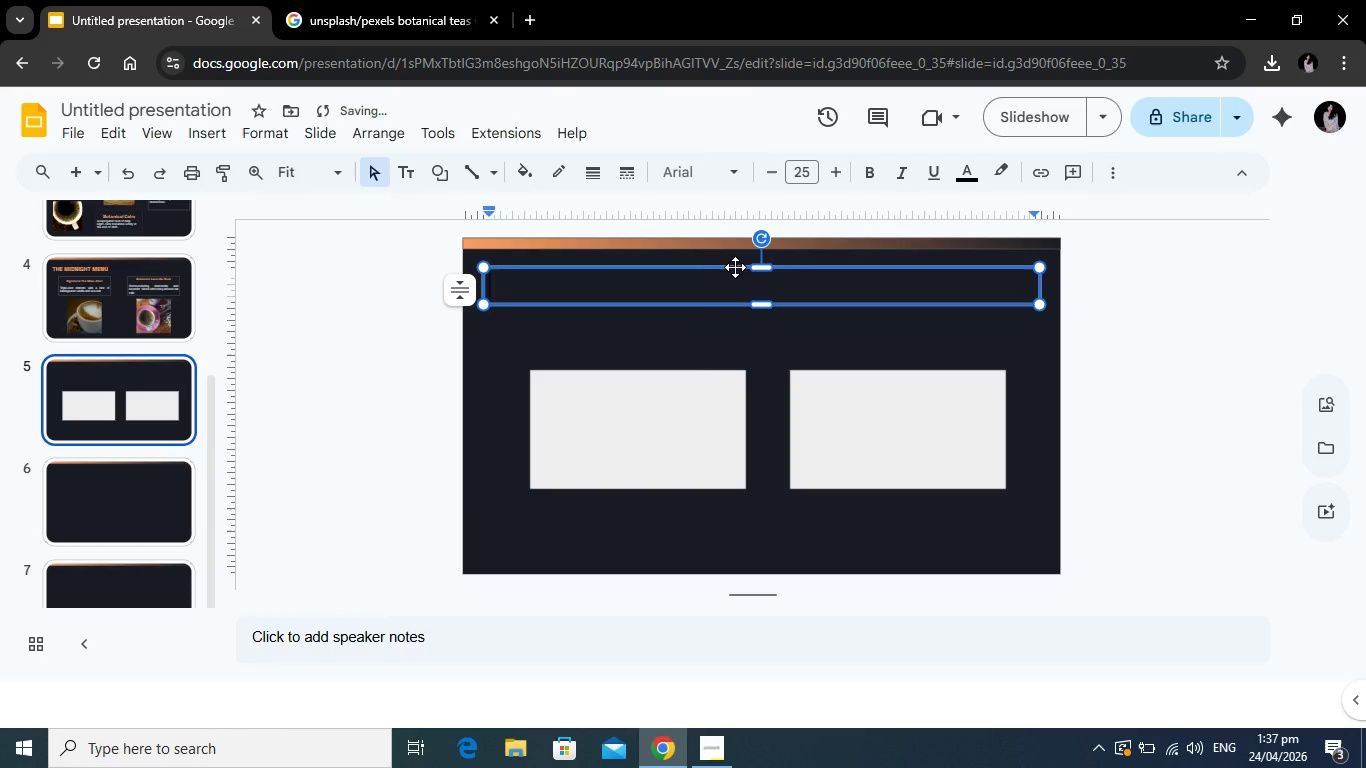 
left_click_drag(start_coordinate=[735, 267], to_coordinate=[733, 312])
 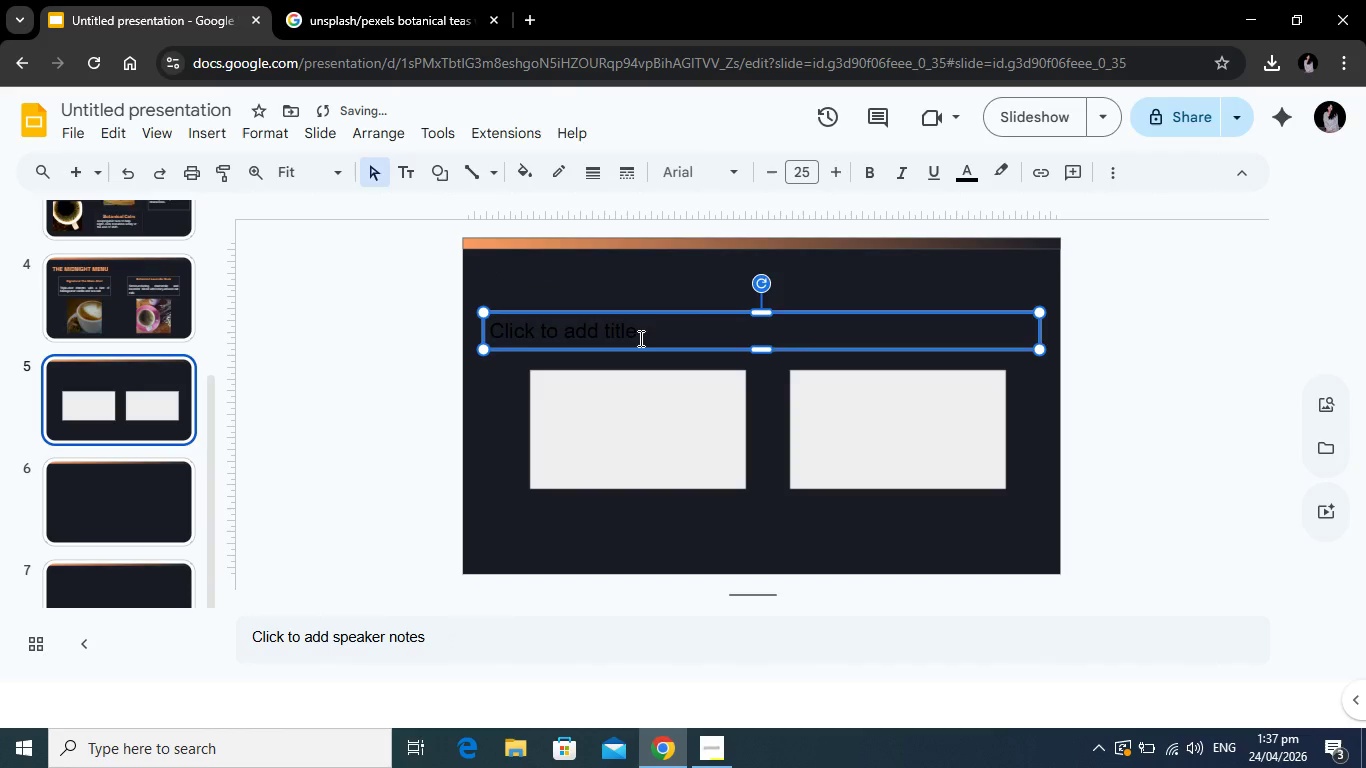 
left_click([639, 338])
 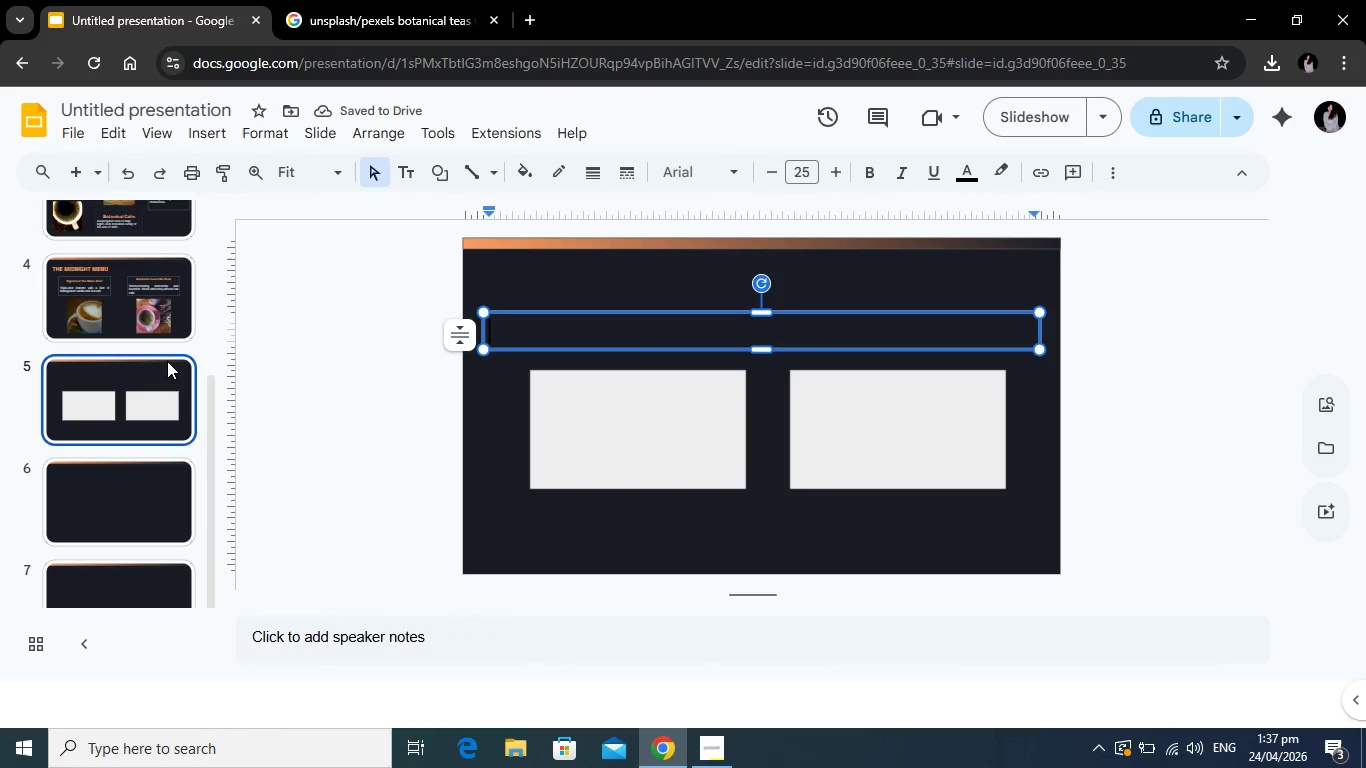 
type(STAFF MORALE )
 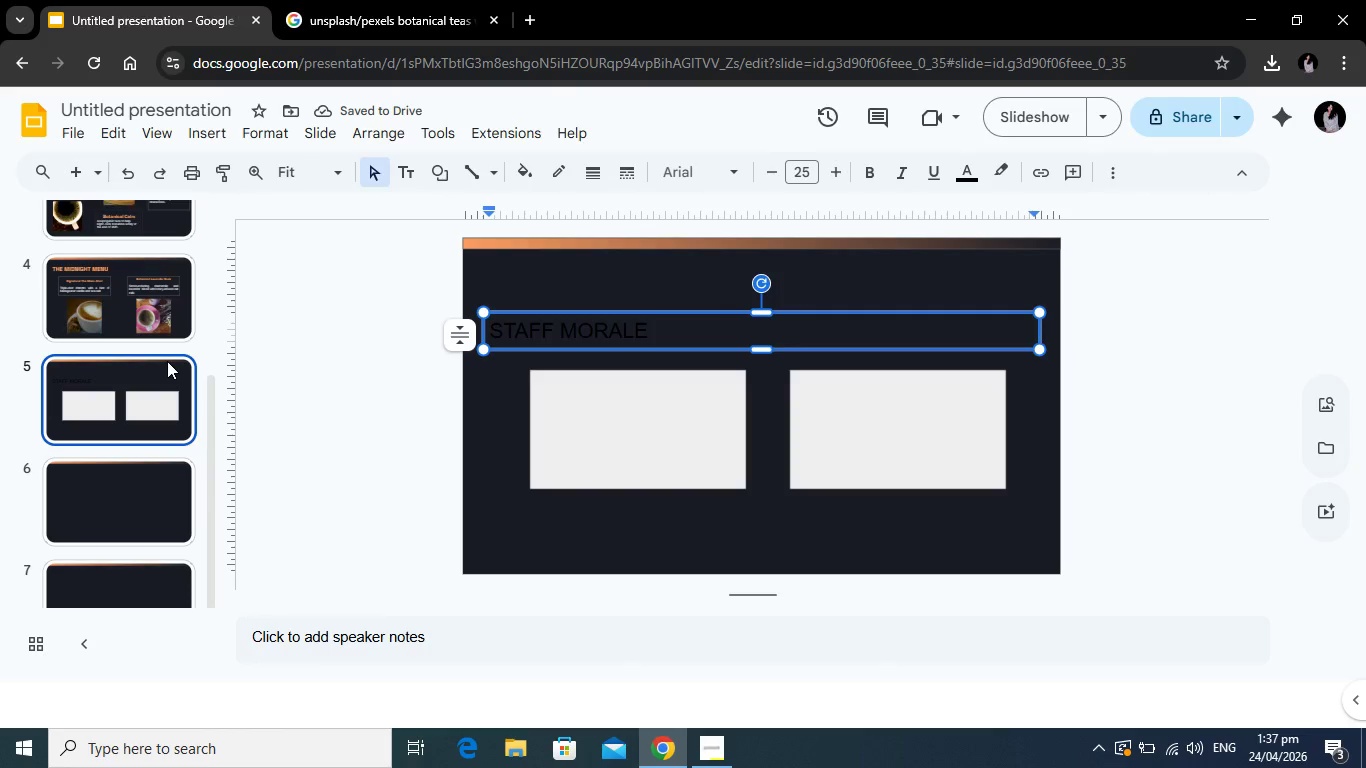 
type(& RETENTION)
 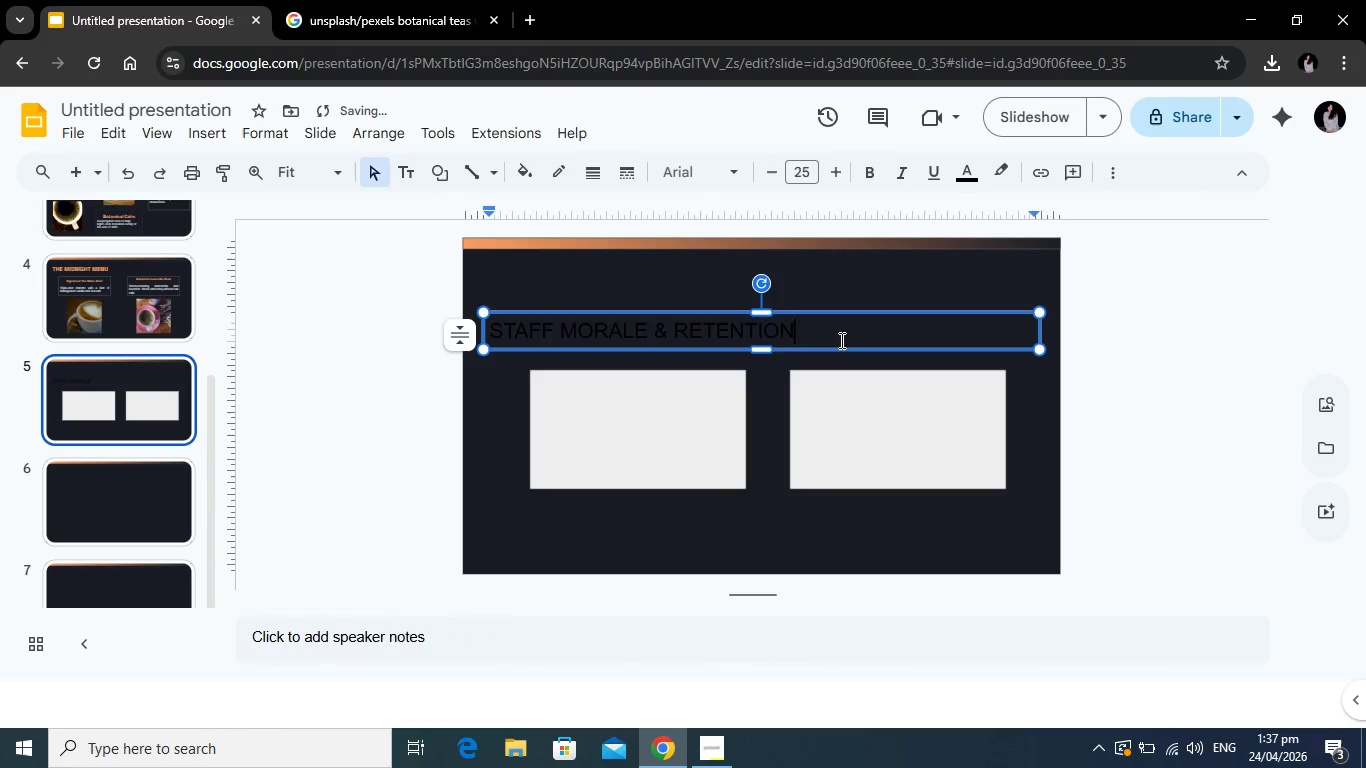 
left_click_drag(start_coordinate=[836, 338], to_coordinate=[485, 320])
 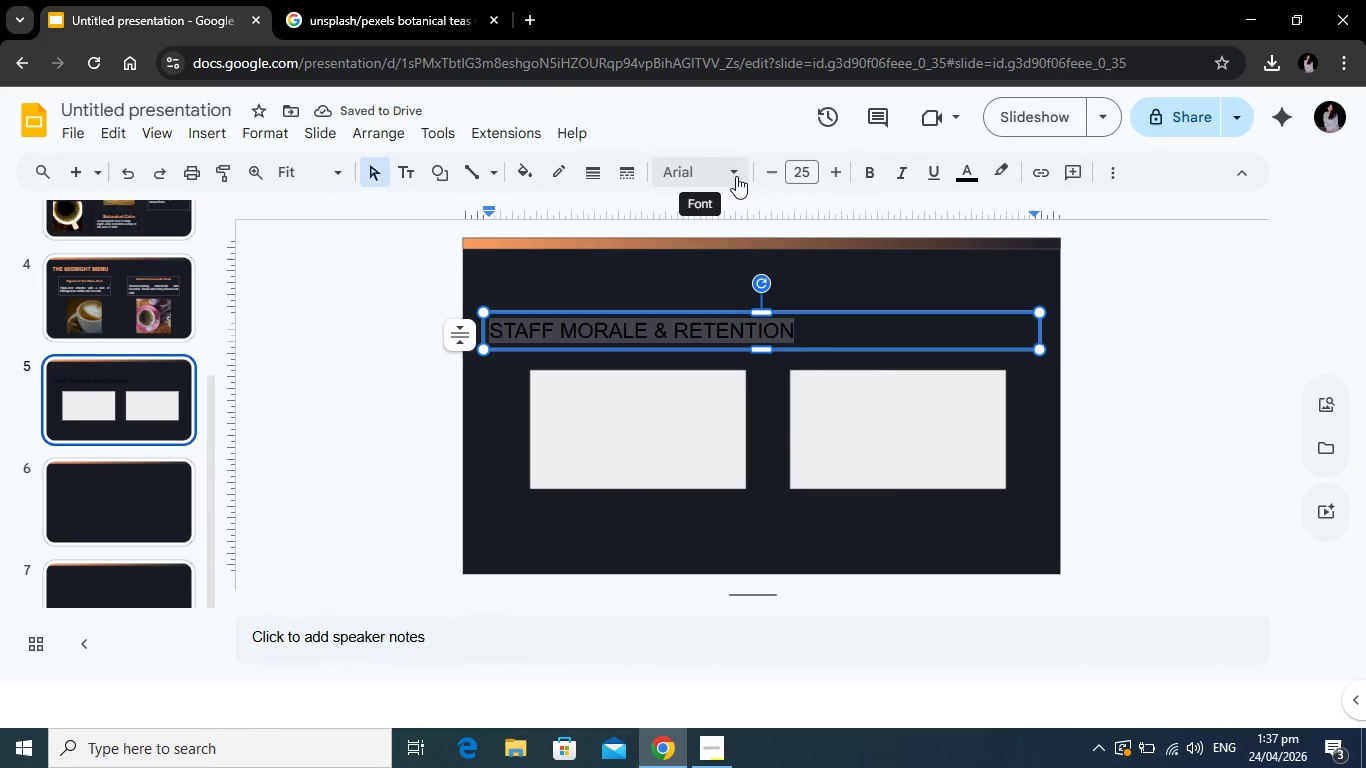 
left_click([736, 176])
 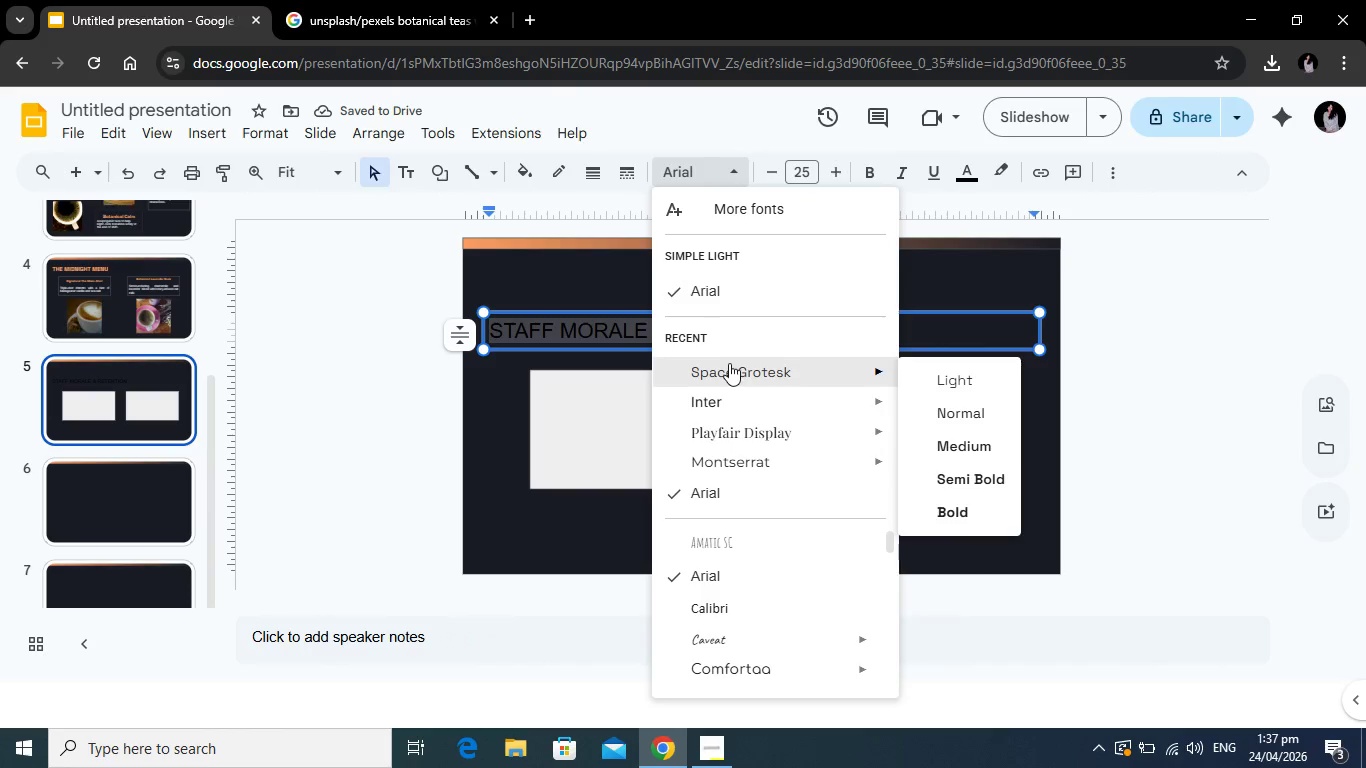 
left_click([729, 363])
 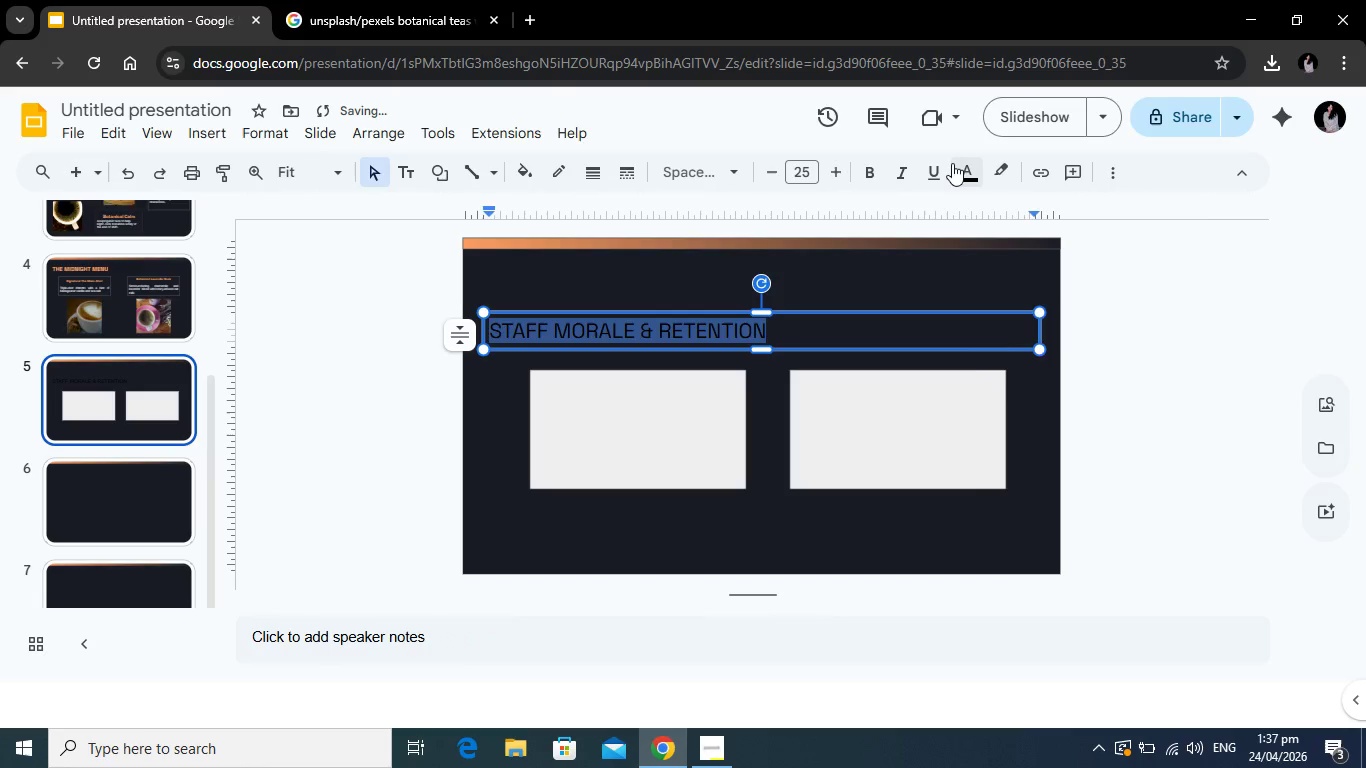 
left_click([952, 163])
 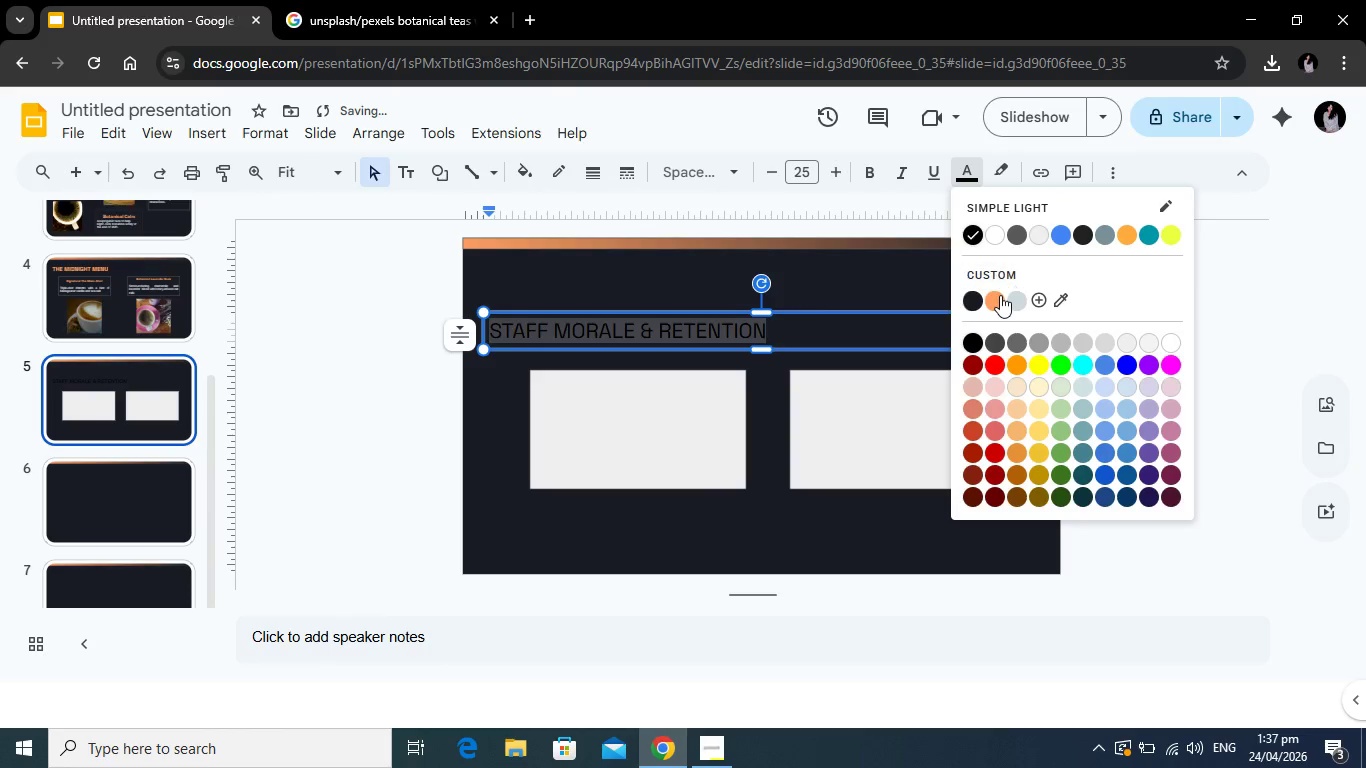 
left_click([1000, 295])
 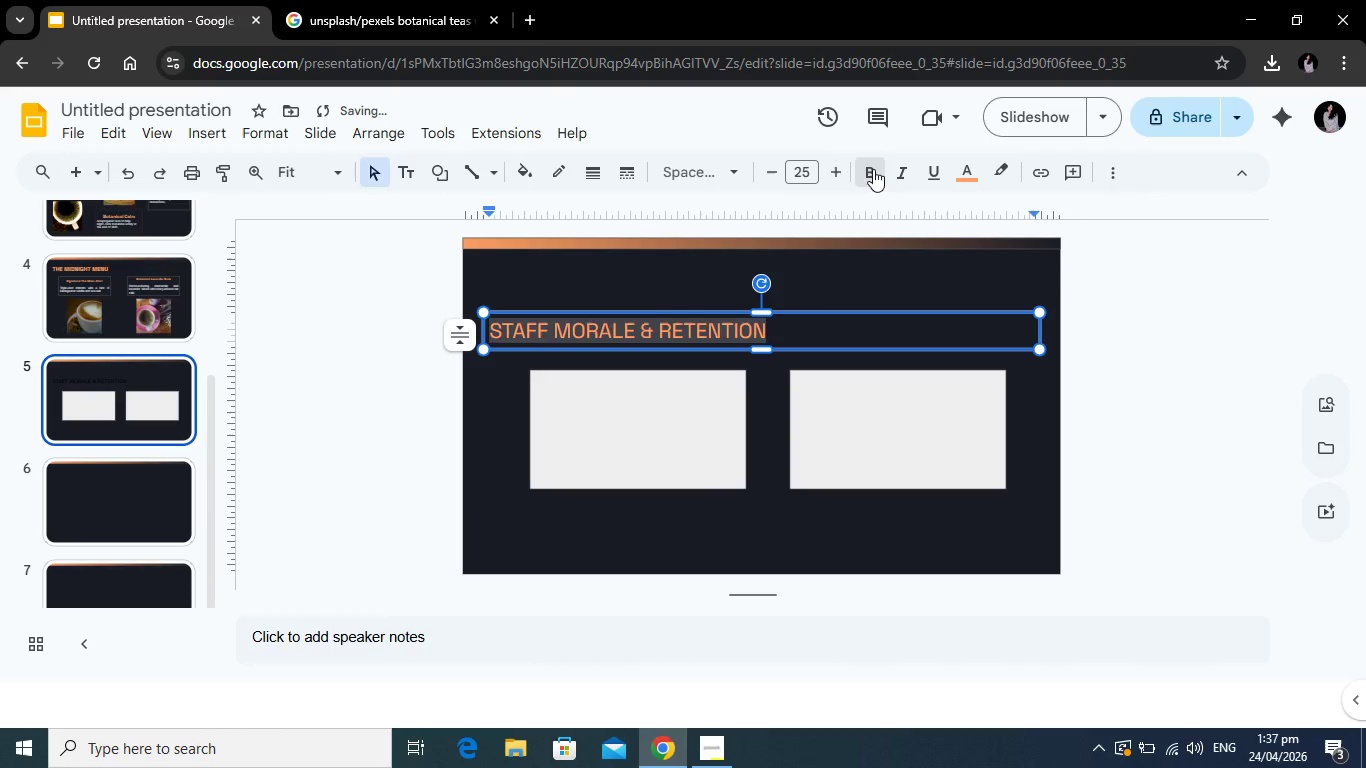 
left_click([873, 169])
 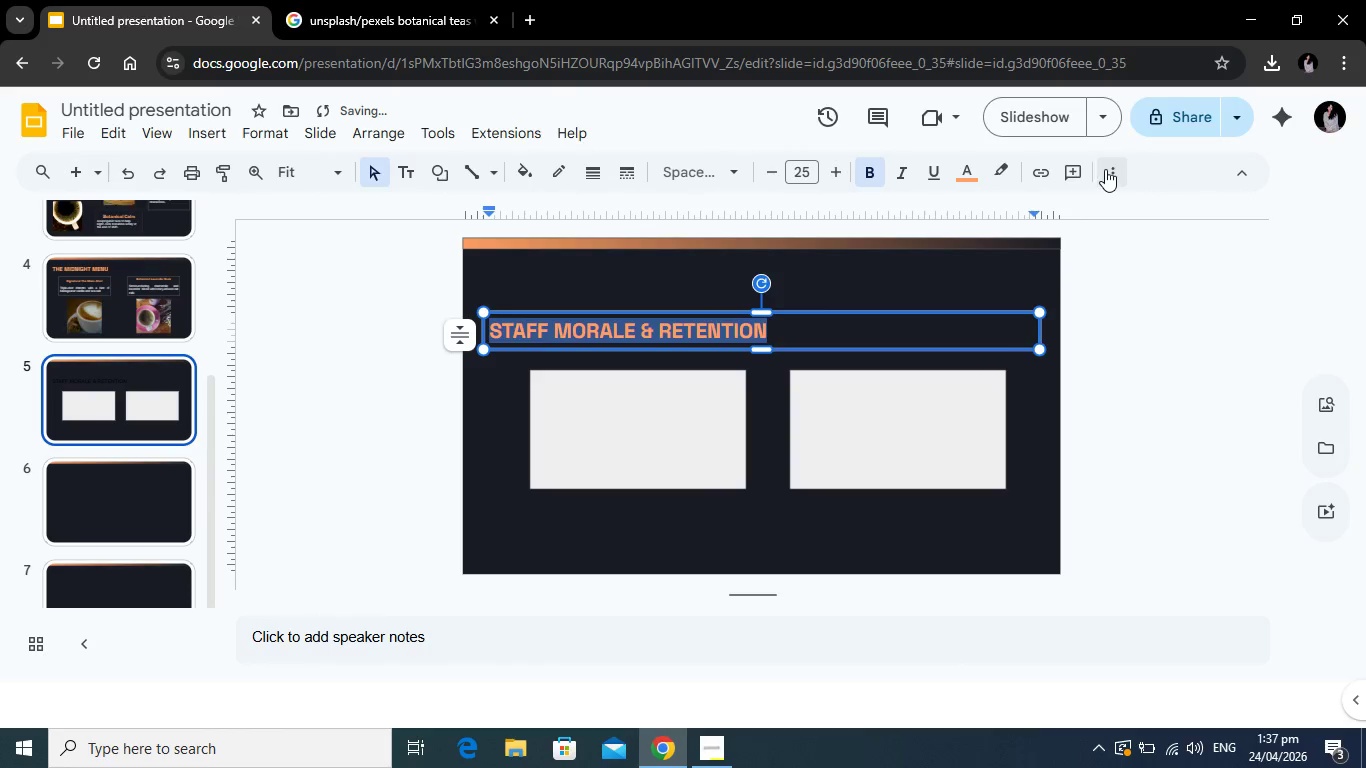 
left_click([1105, 169])
 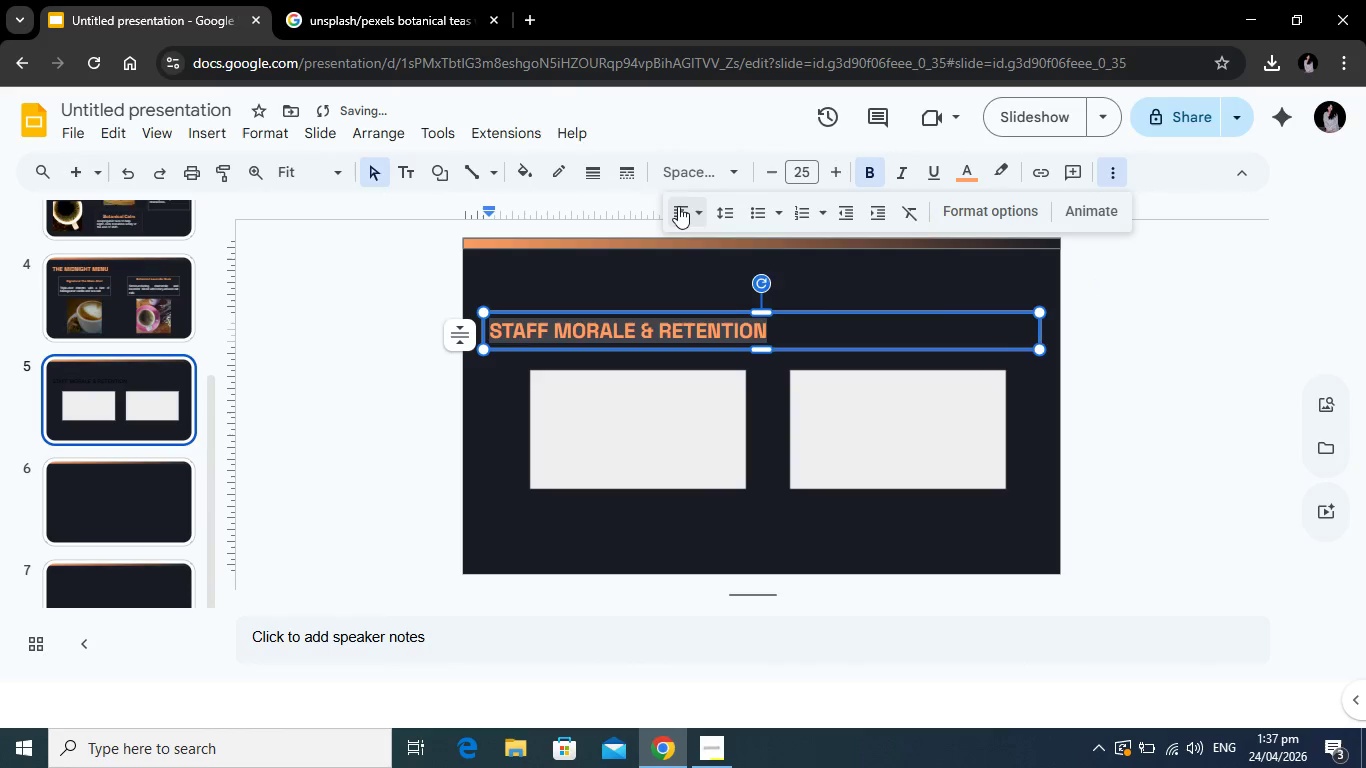 
left_click([679, 206])
 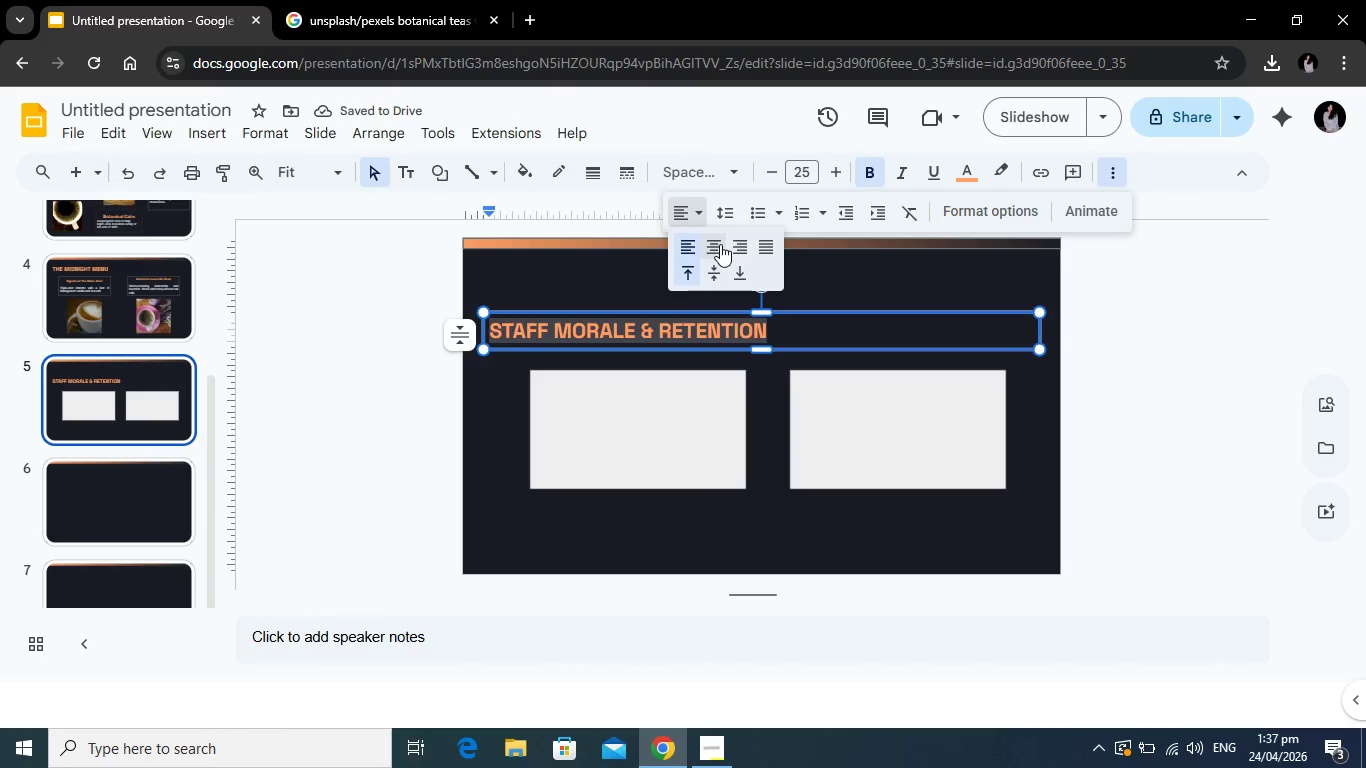 
left_click([720, 244])
 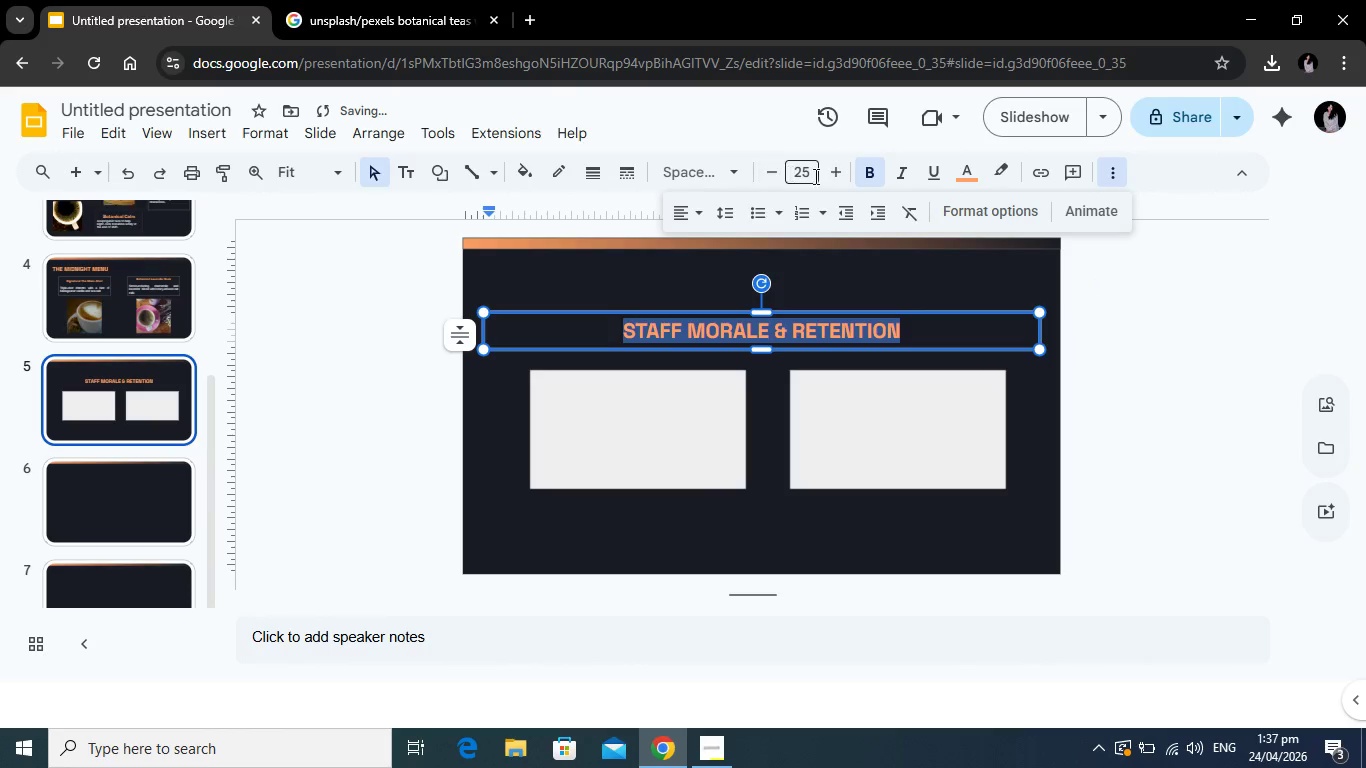 
left_click([828, 173])
 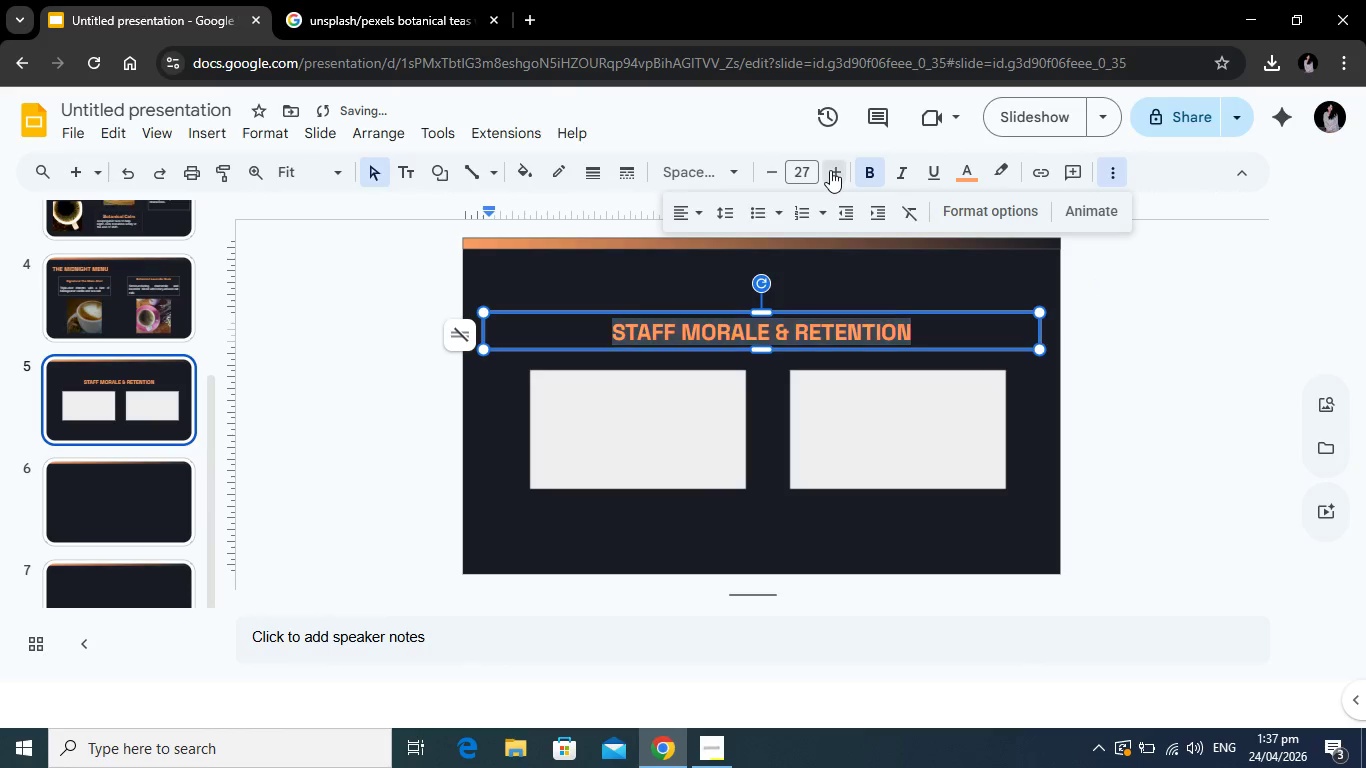 
double_click([830, 170])
 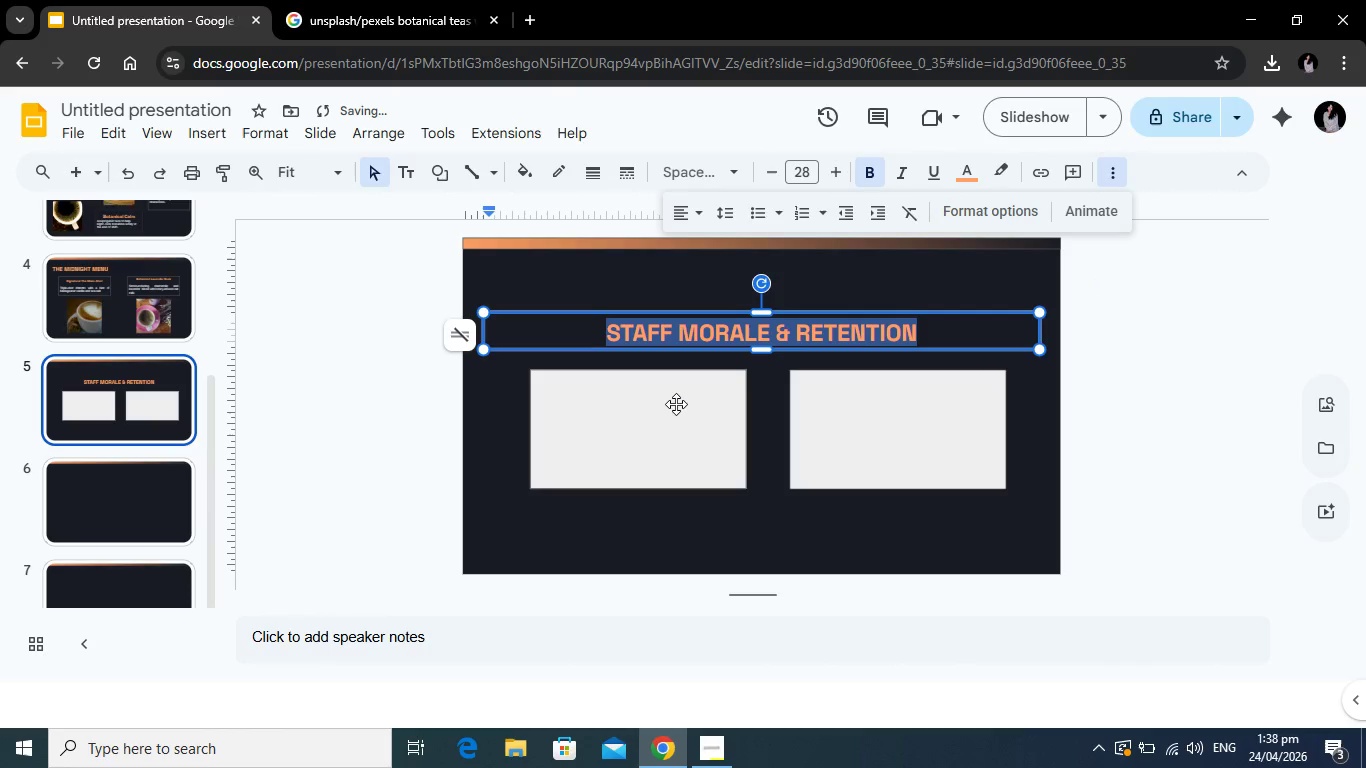 
left_click([676, 404])
 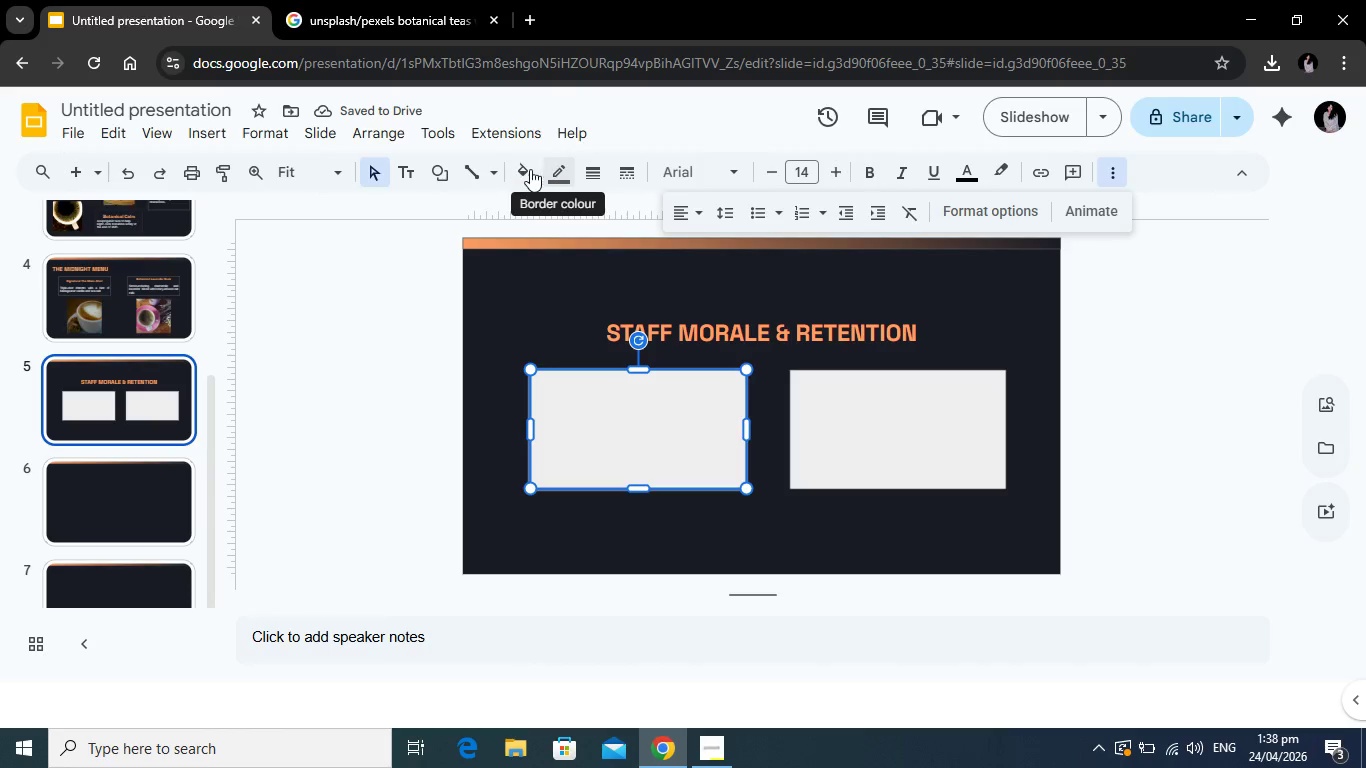 
left_click([551, 170])
 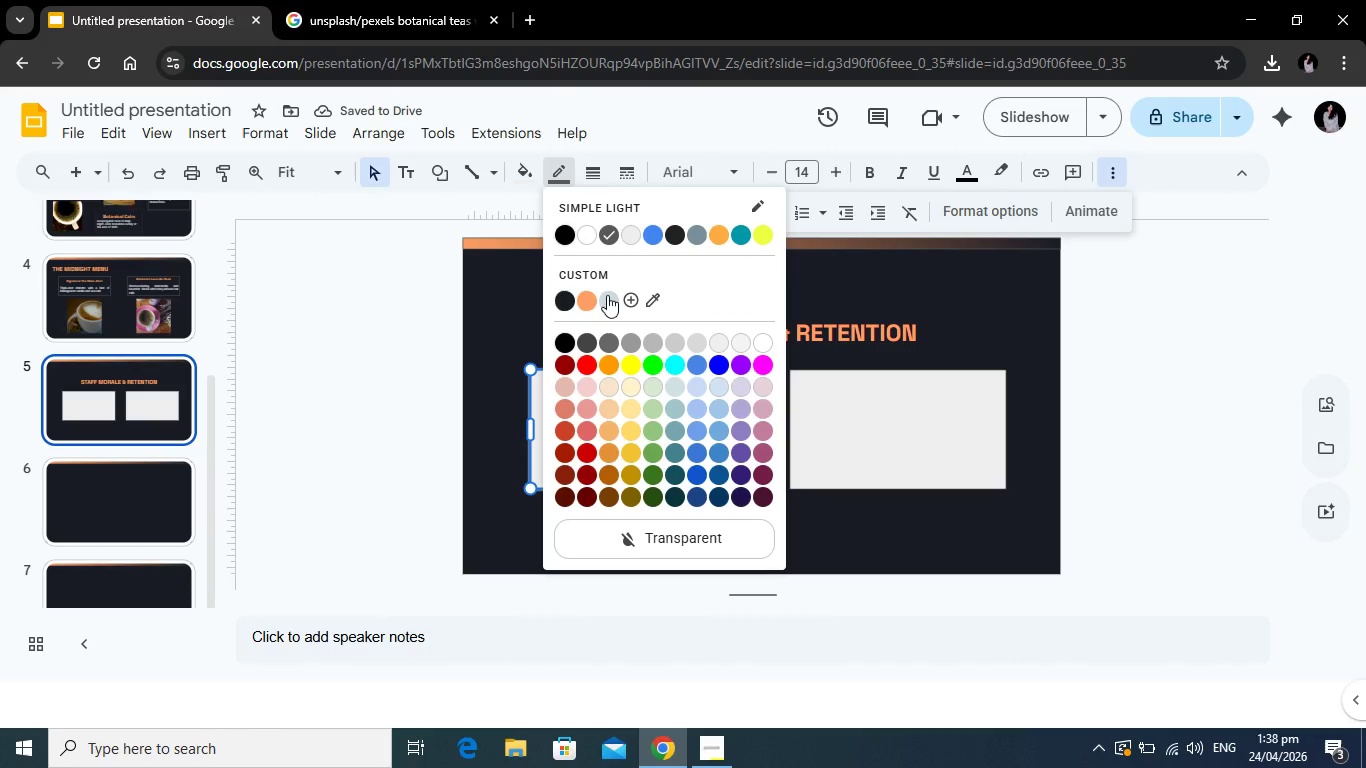 
left_click([607, 295])
 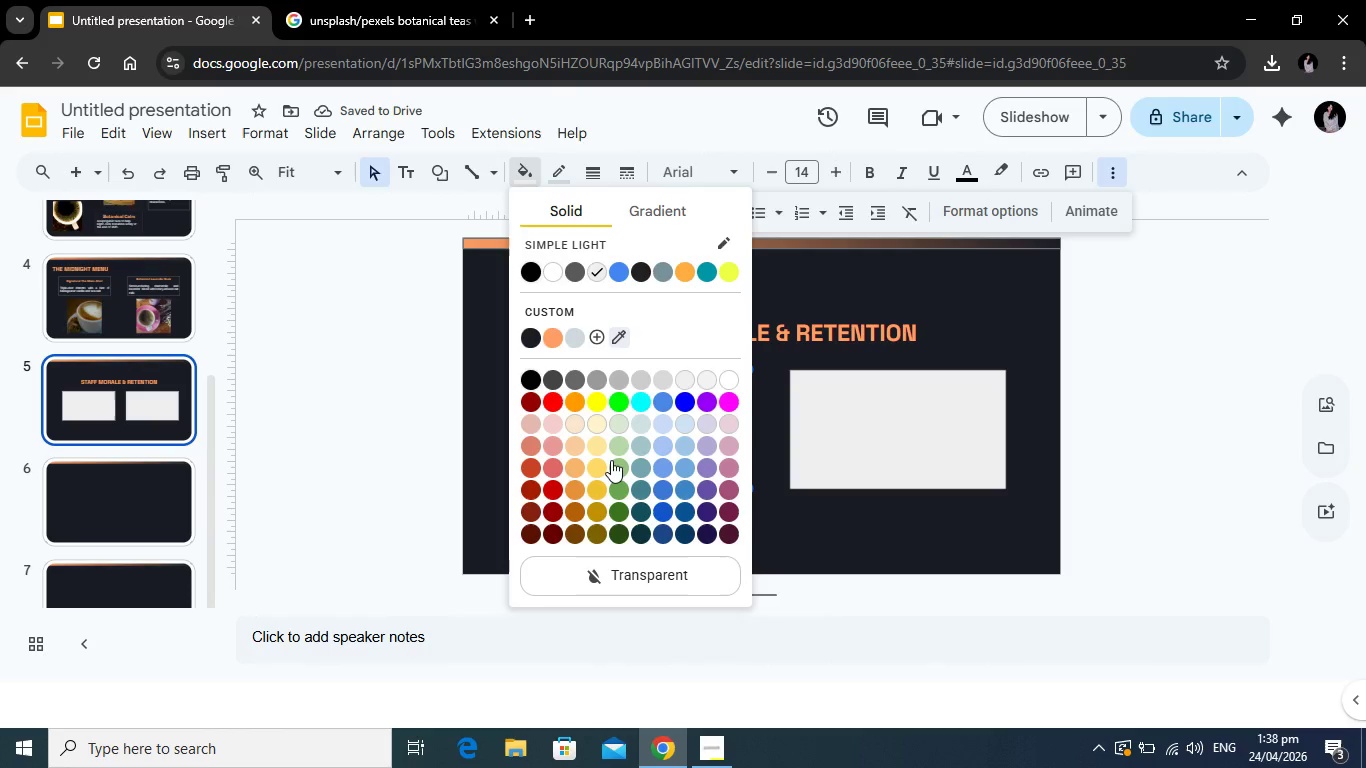 
left_click([633, 578])
 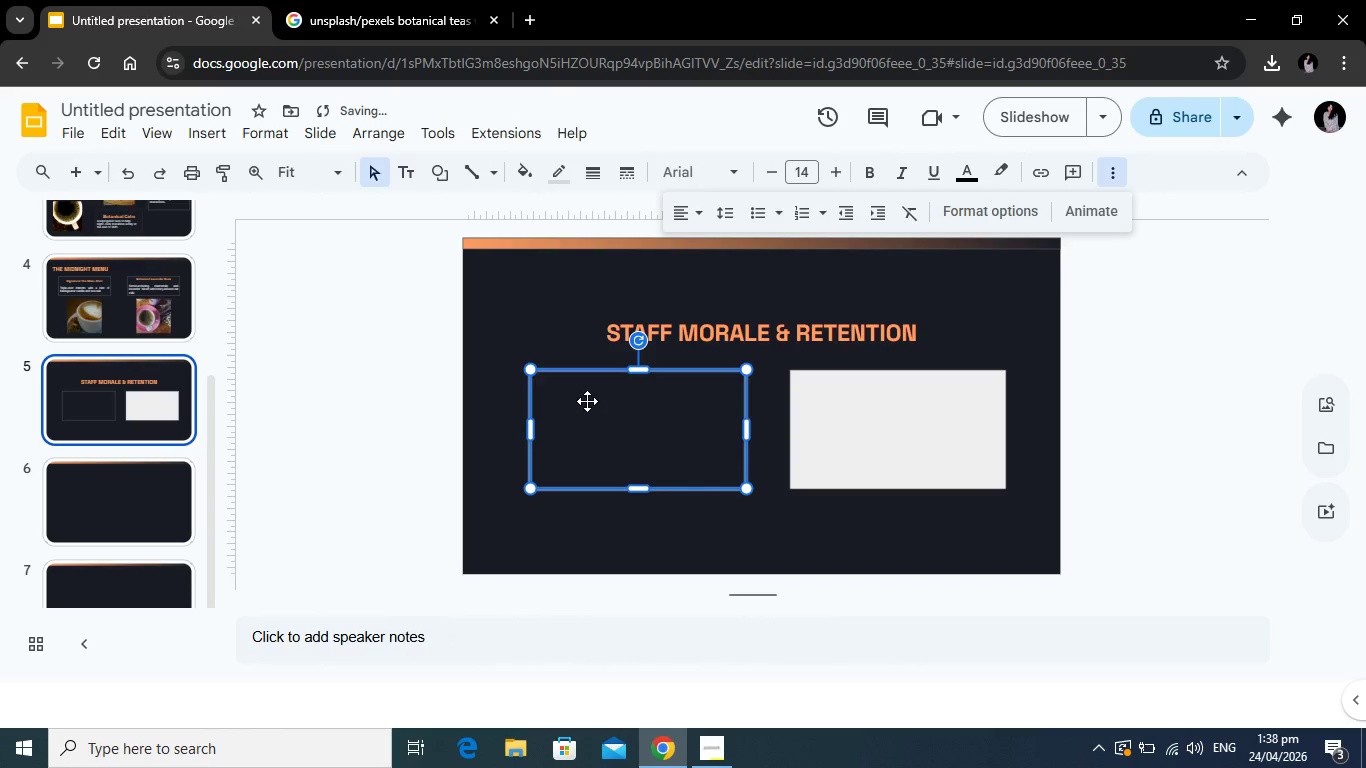 
left_click([587, 401])
 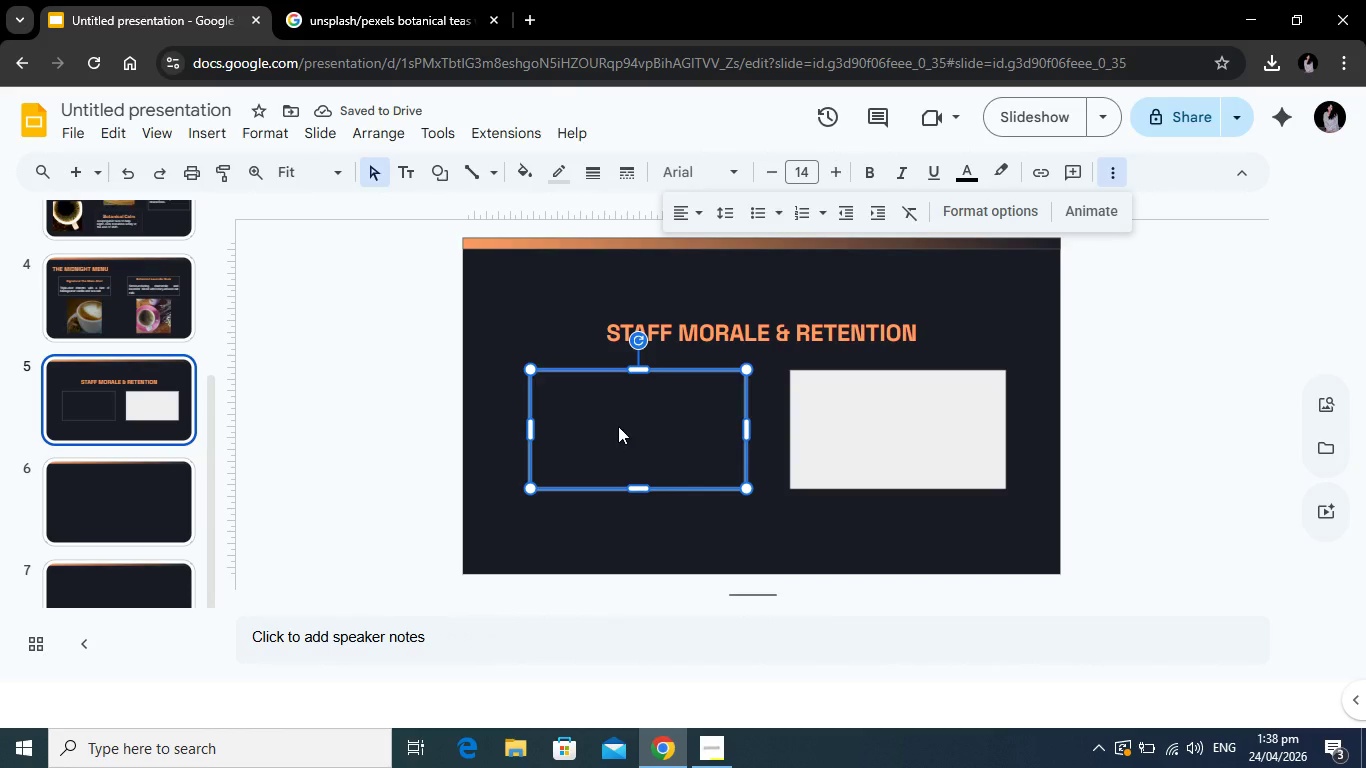 
type(92%)
 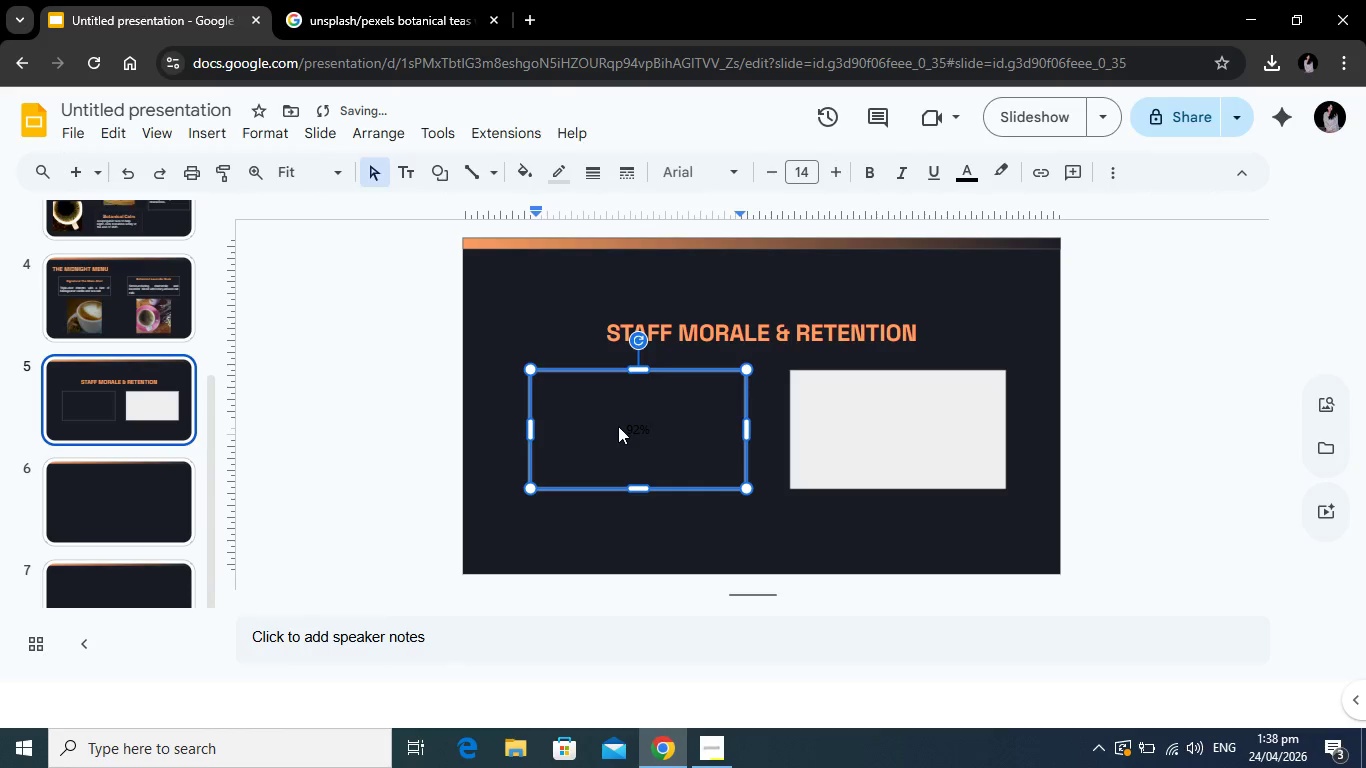 
key(Enter)
 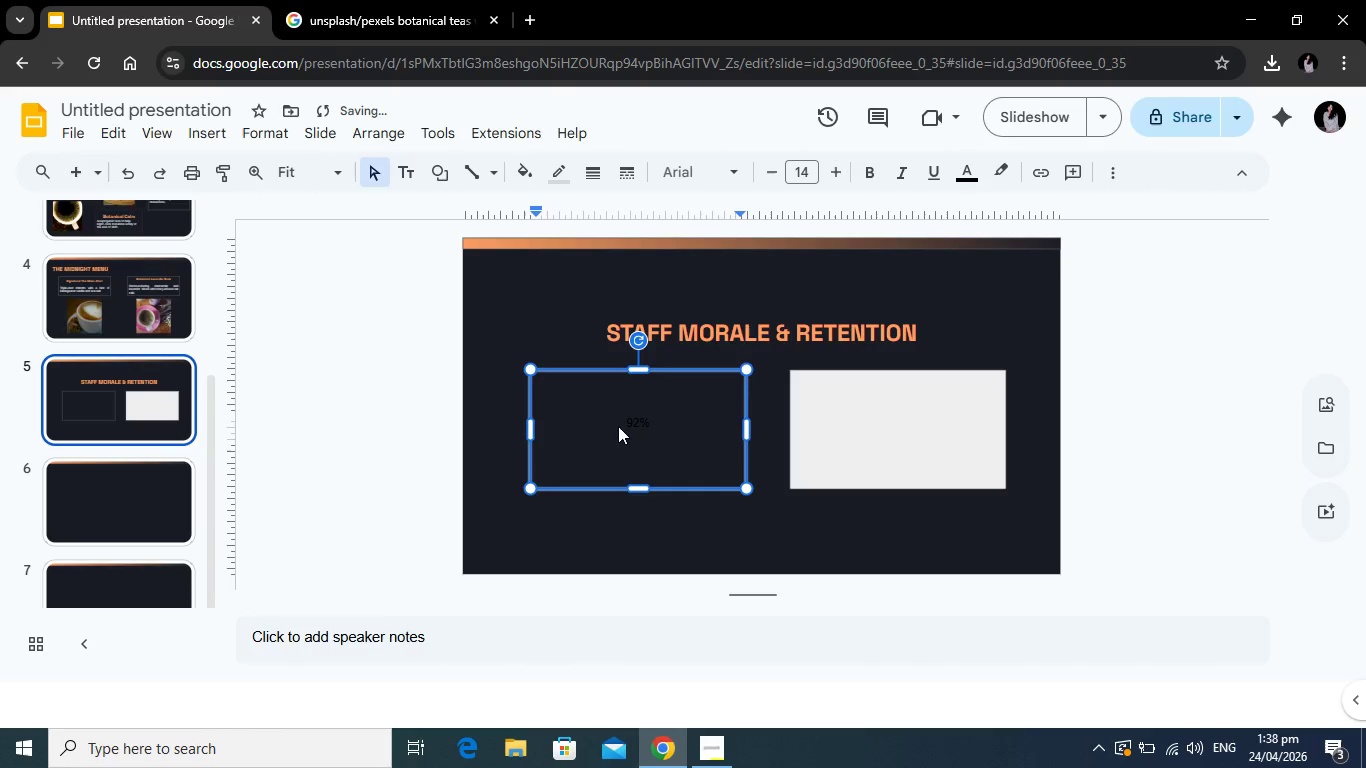 
type(sTAFF)
key(Backspace)
key(Backspace)
key(Backspace)
key(Backspace)
key(Backspace)
type(s)
key(Backspace)
type(Staff surveyed prefer on-site fresh amn)
key(Backspace)
type(enities)
 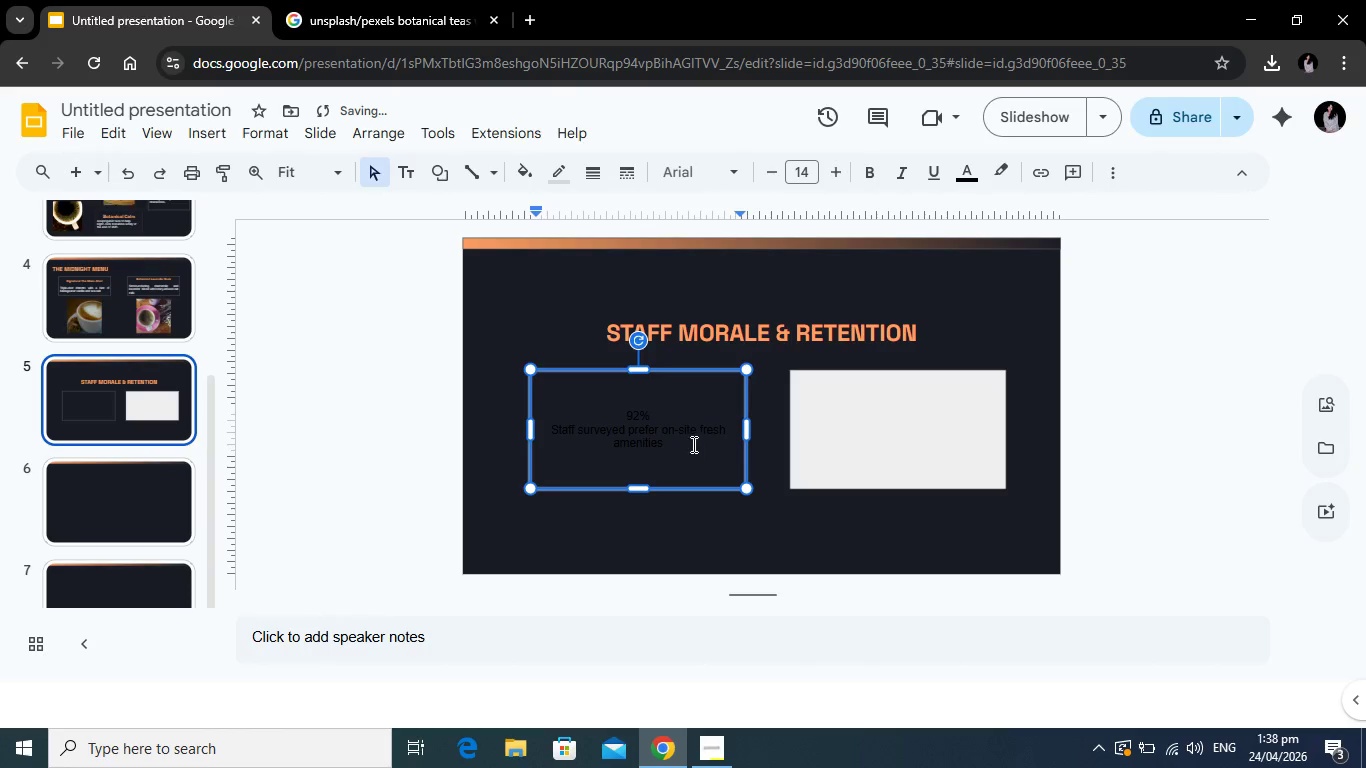 
left_click_drag(start_coordinate=[692, 444], to_coordinate=[538, 432])
 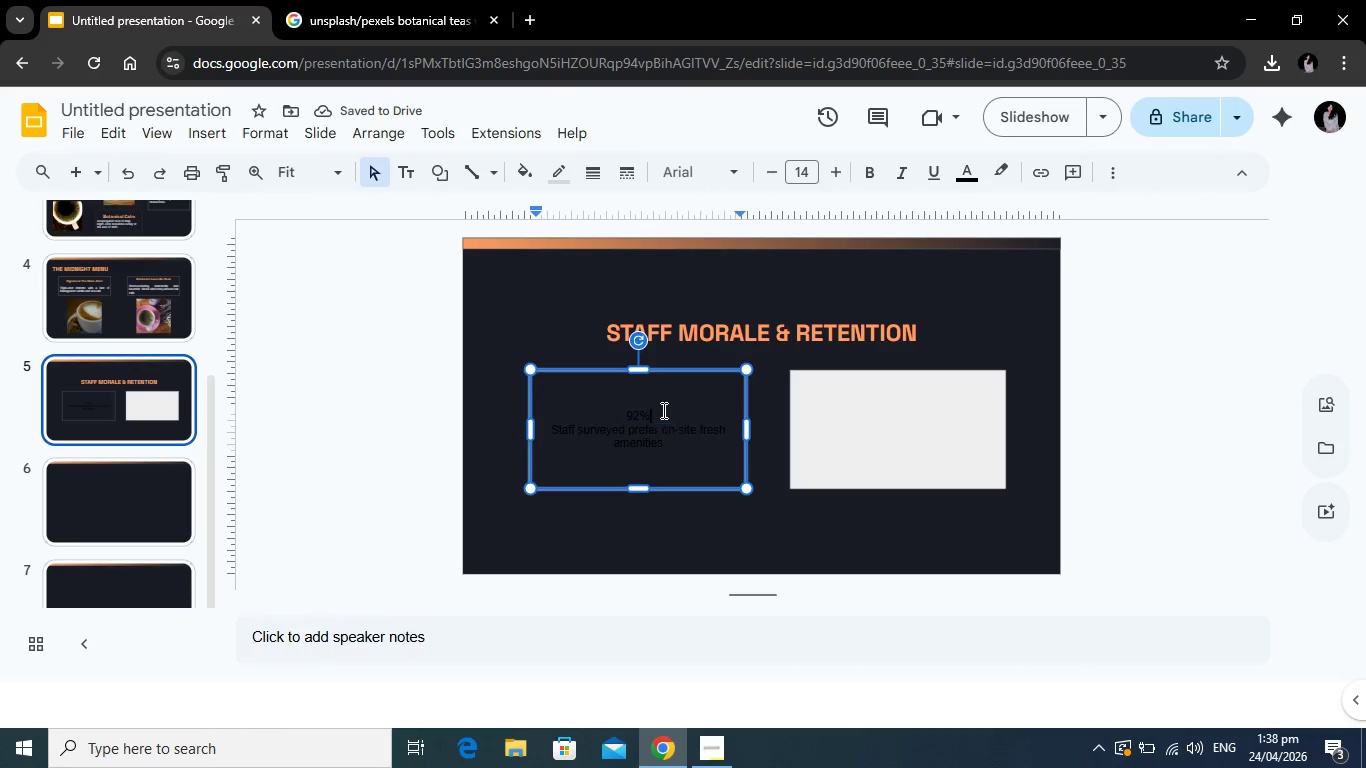 
left_click([662, 410])
 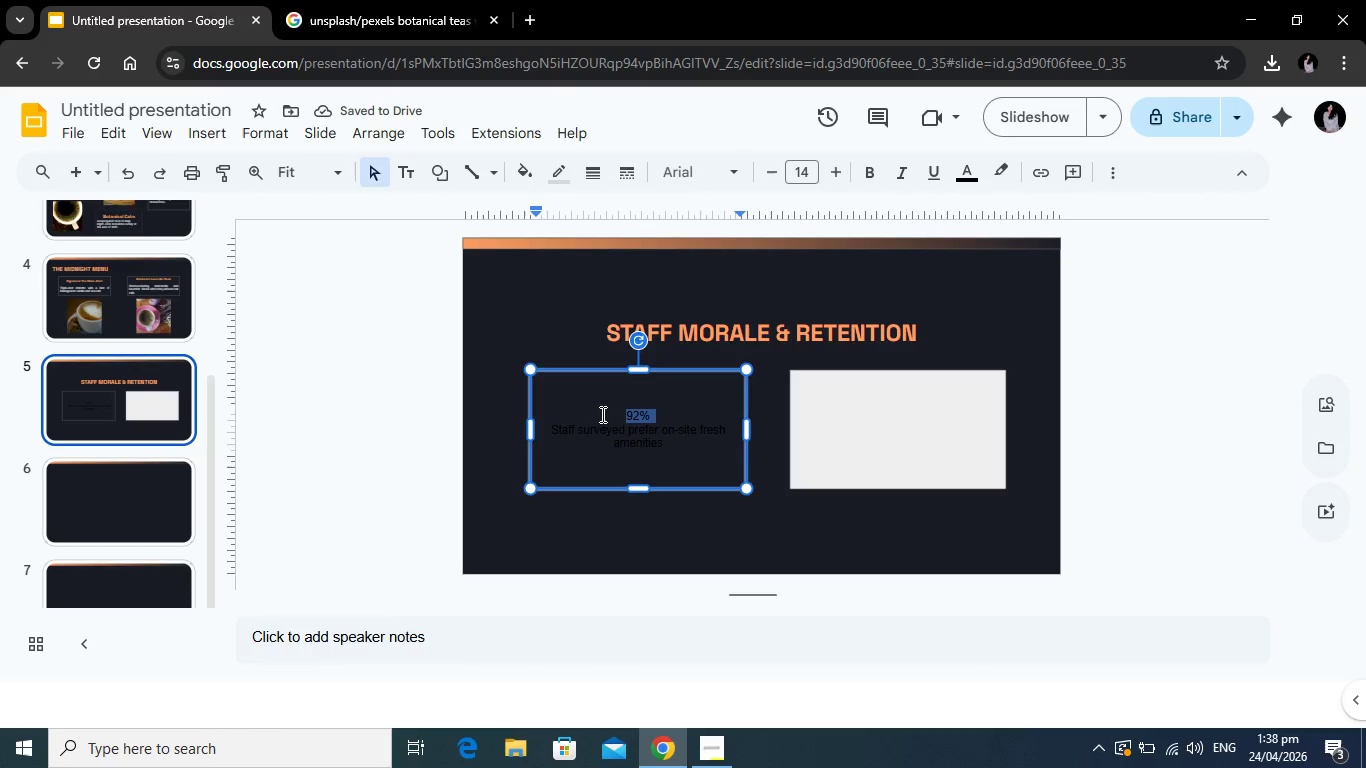 
left_click_drag(start_coordinate=[663, 411], to_coordinate=[601, 414])
 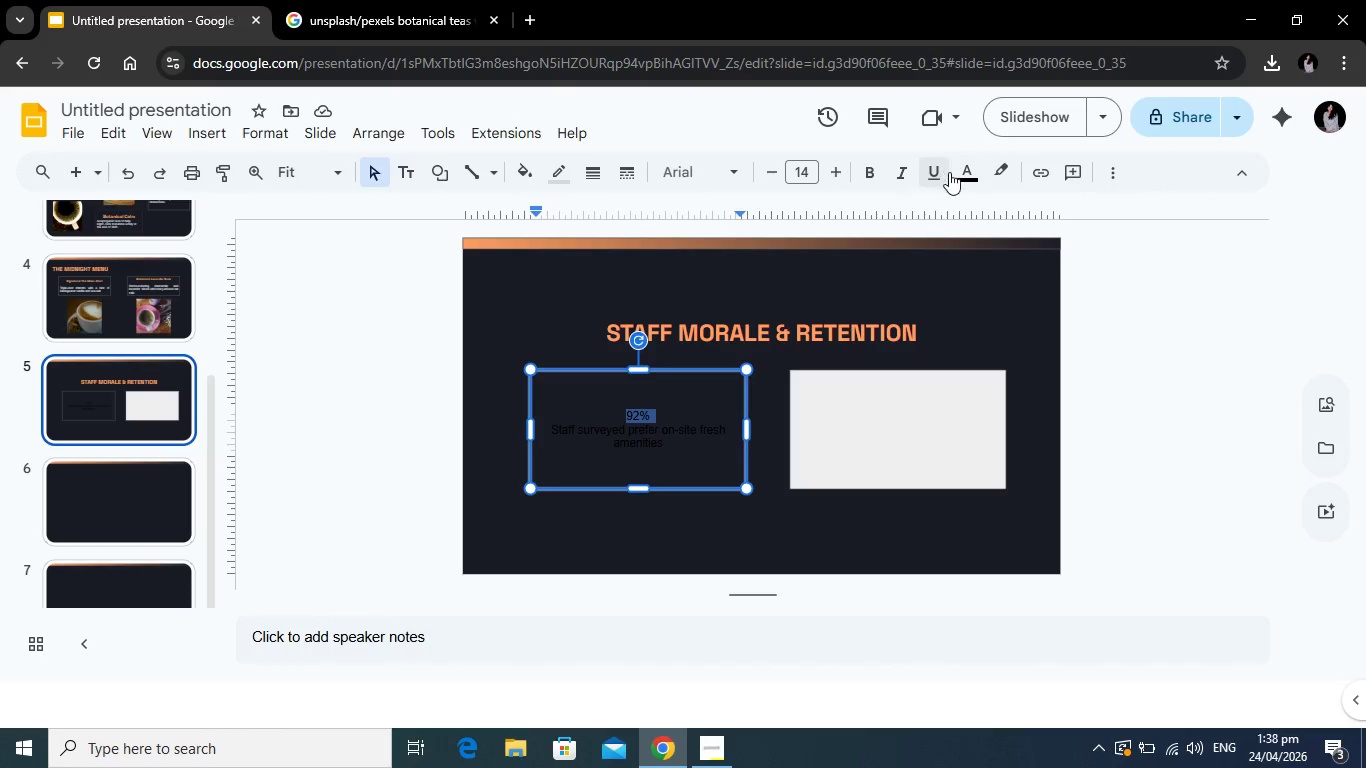 
left_click([958, 172])
 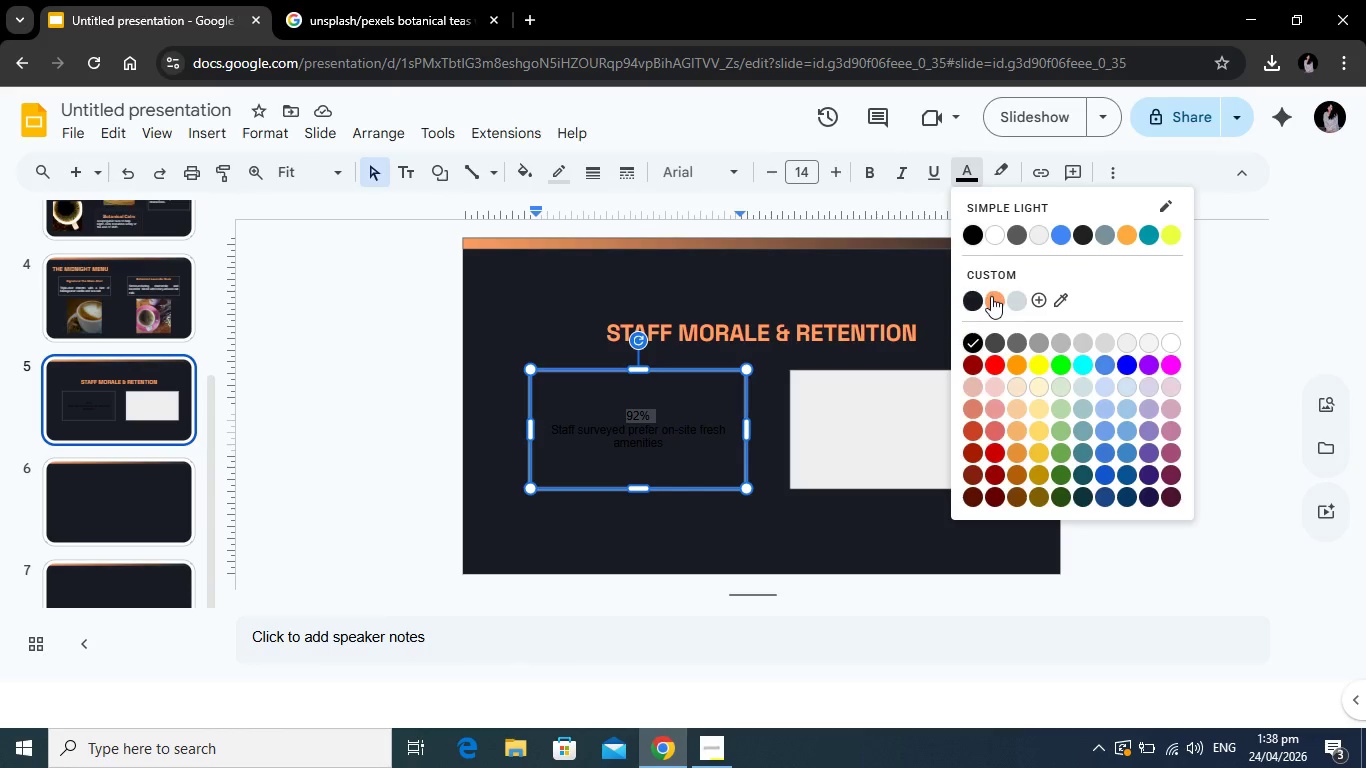 
left_click([991, 296])
 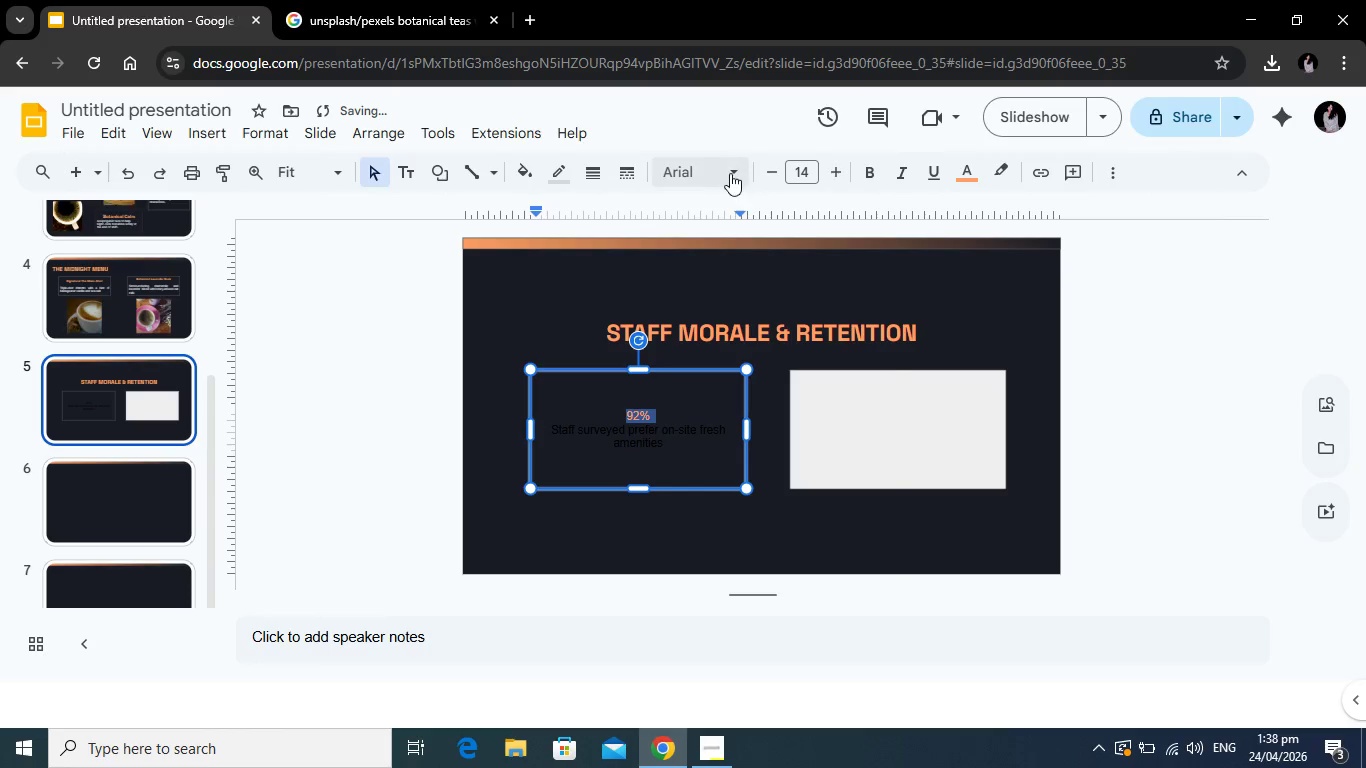 
left_click([730, 173])
 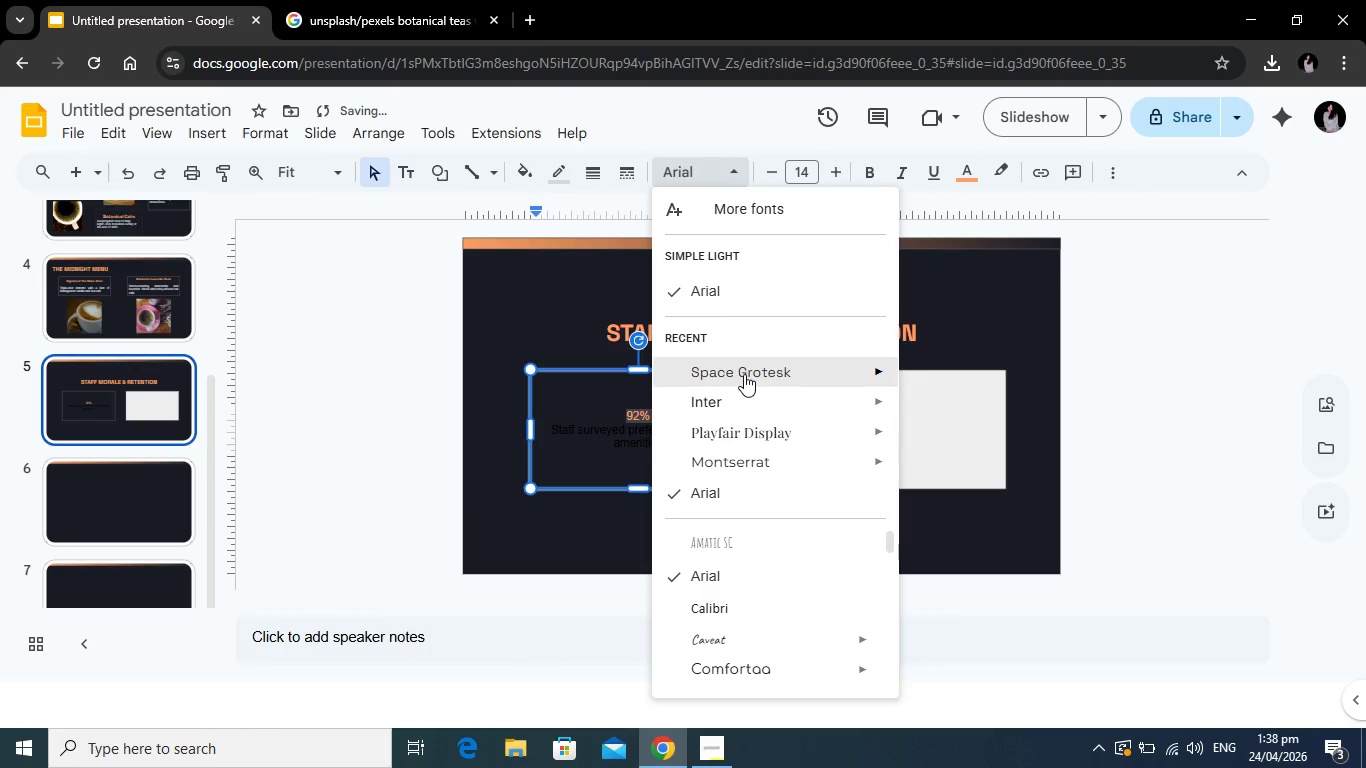 
left_click([744, 374])
 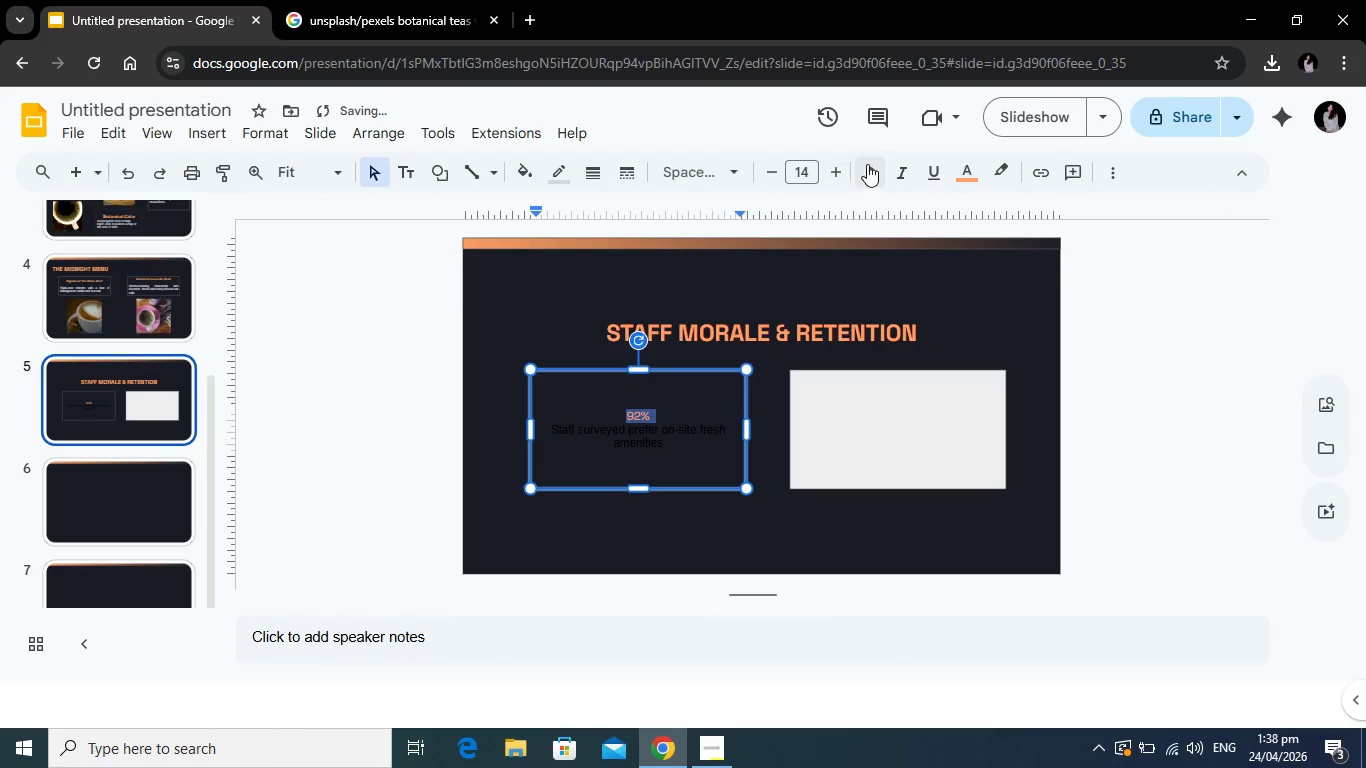 
left_click([868, 164])
 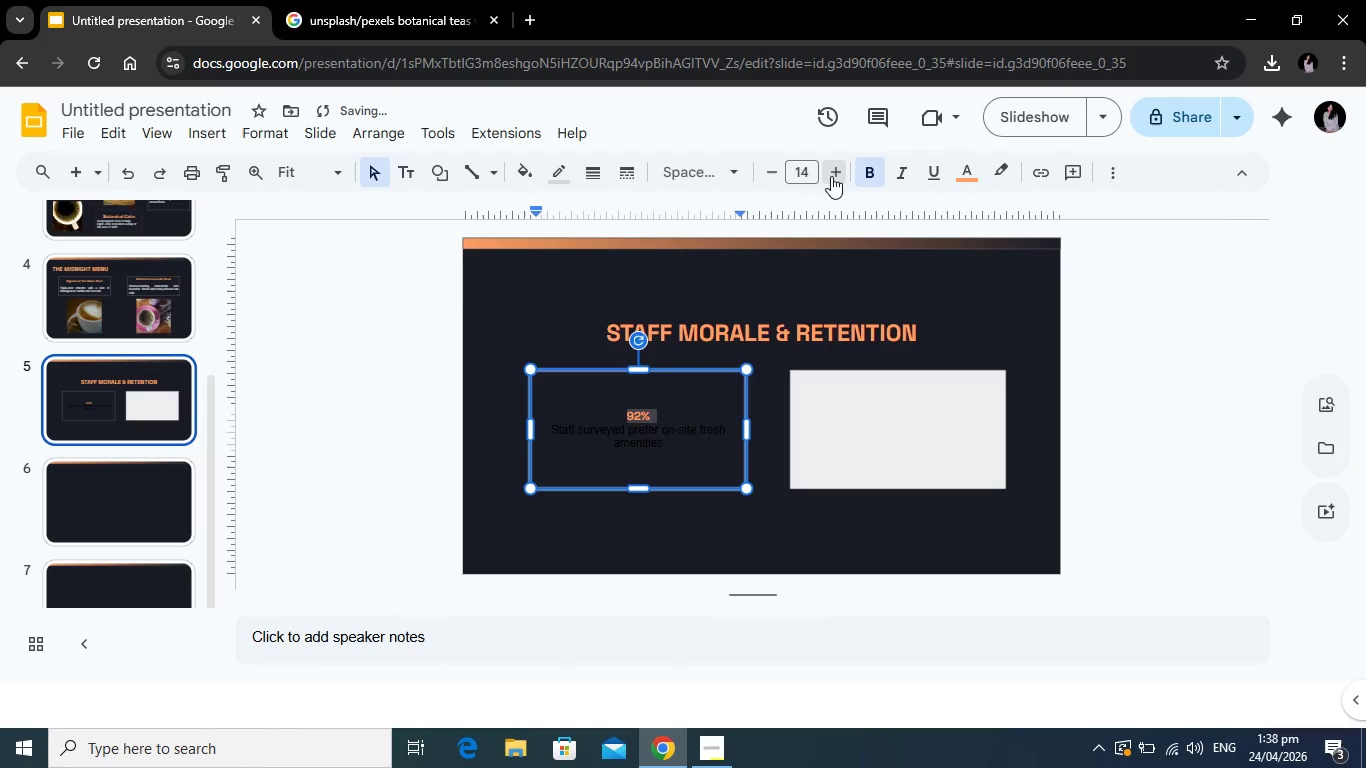 
double_click([831, 176])
 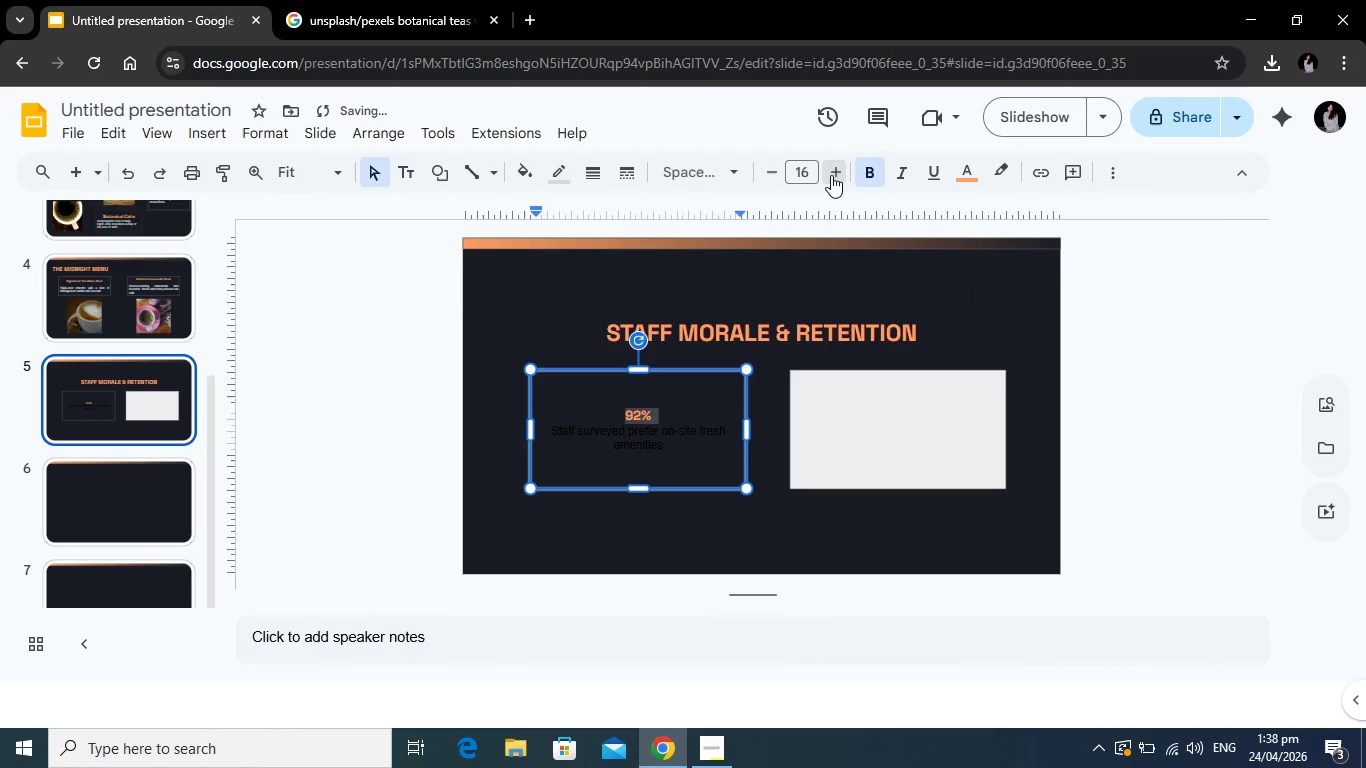 
triple_click([831, 176])
 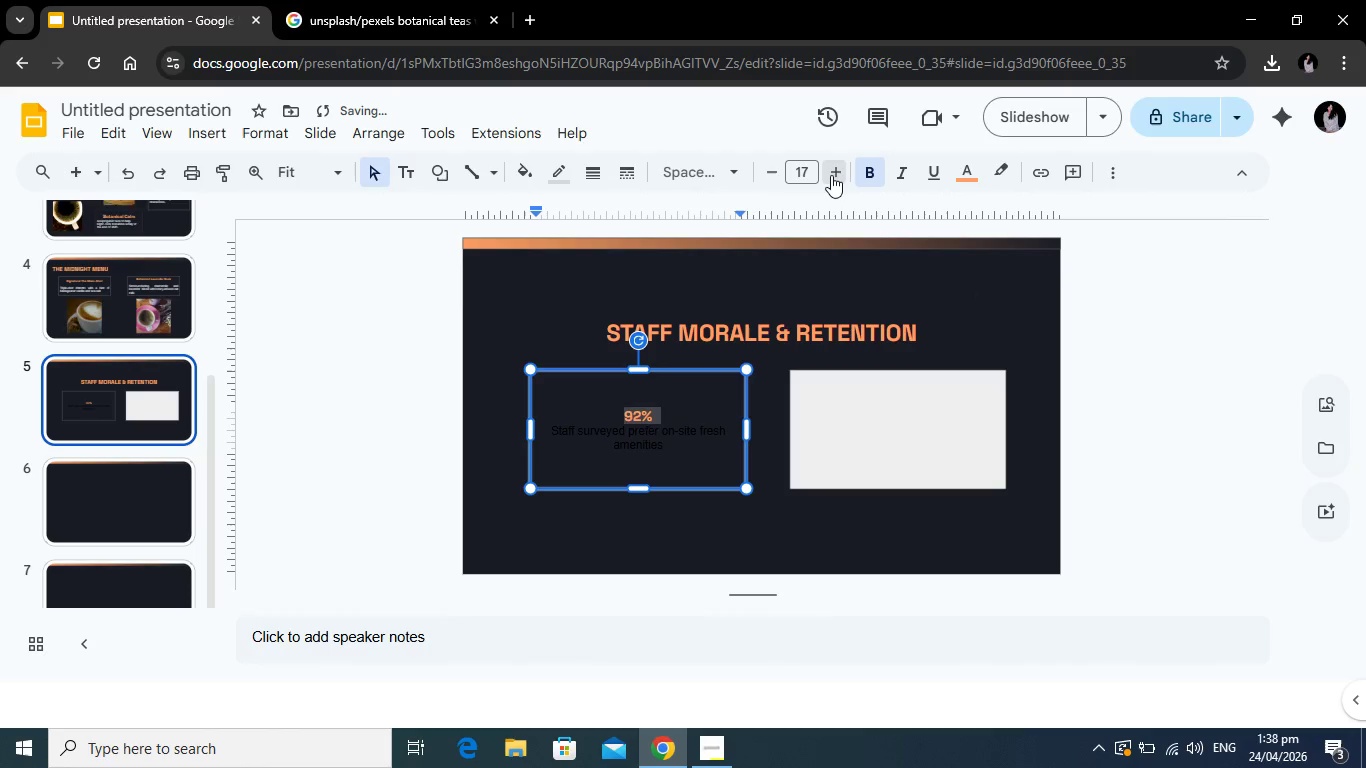 
triple_click([831, 175])
 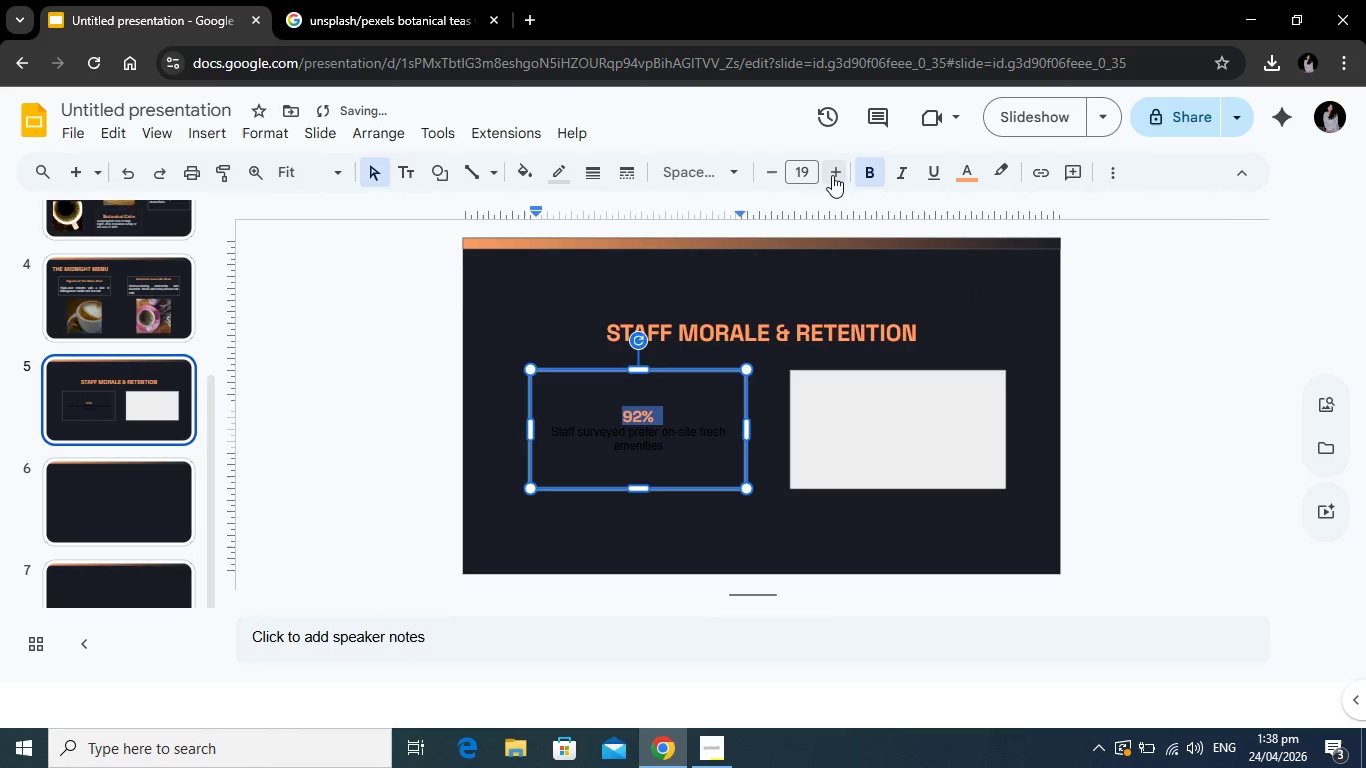 
triple_click([831, 175])
 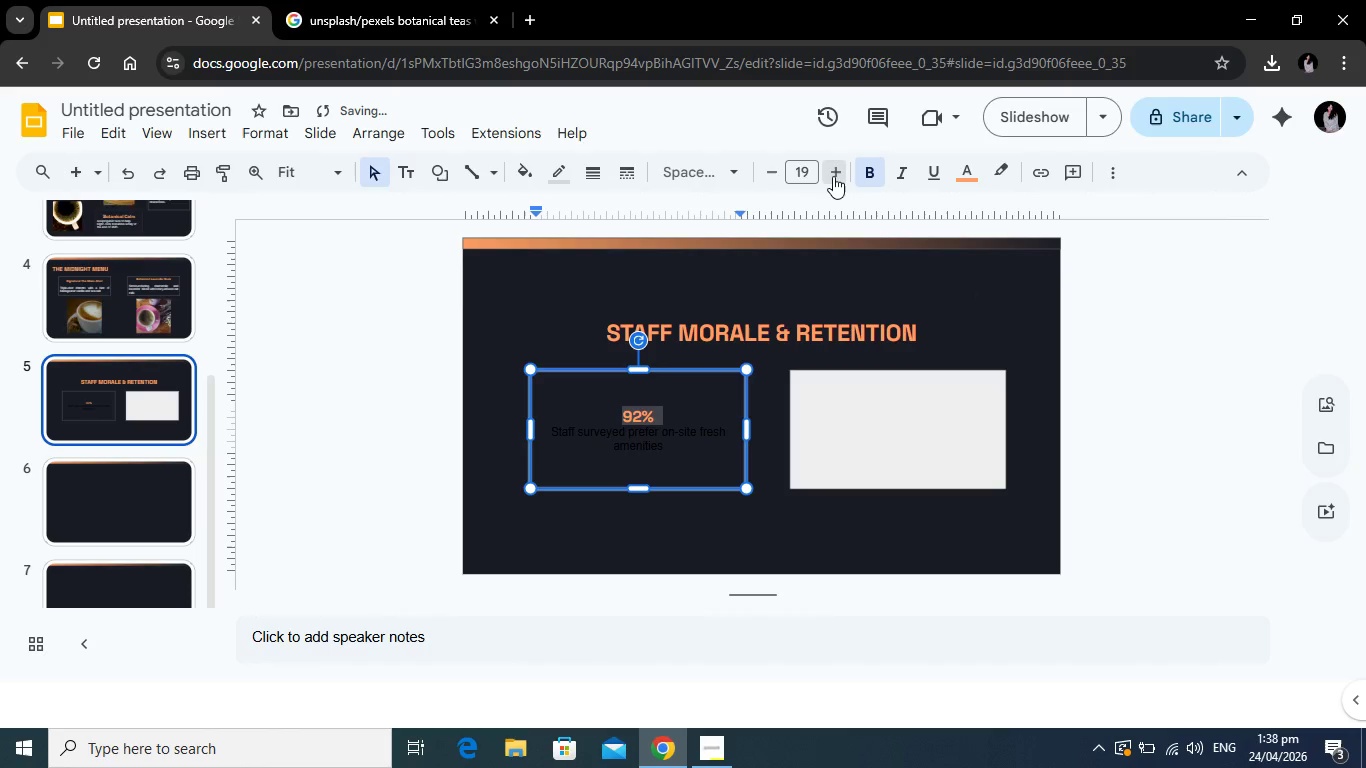 
triple_click([832, 175])
 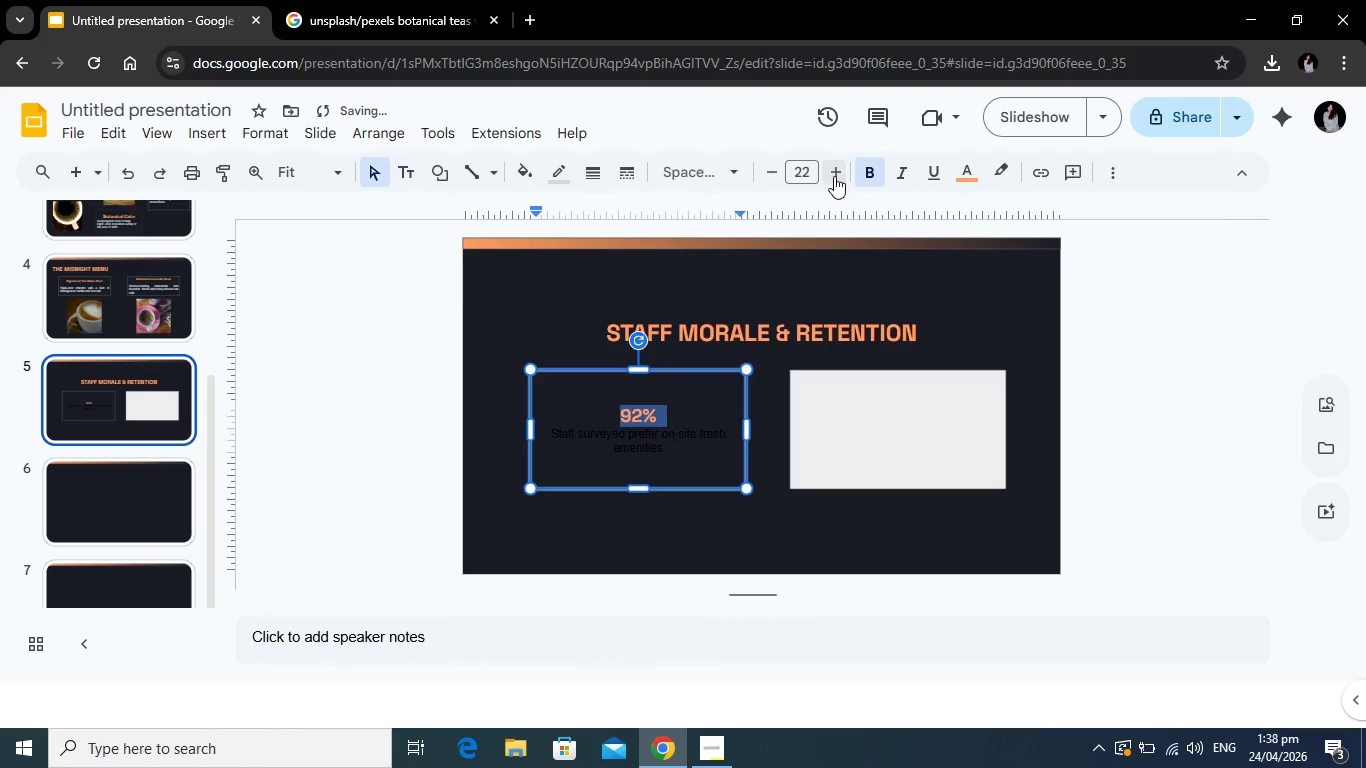 
triple_click([834, 176])
 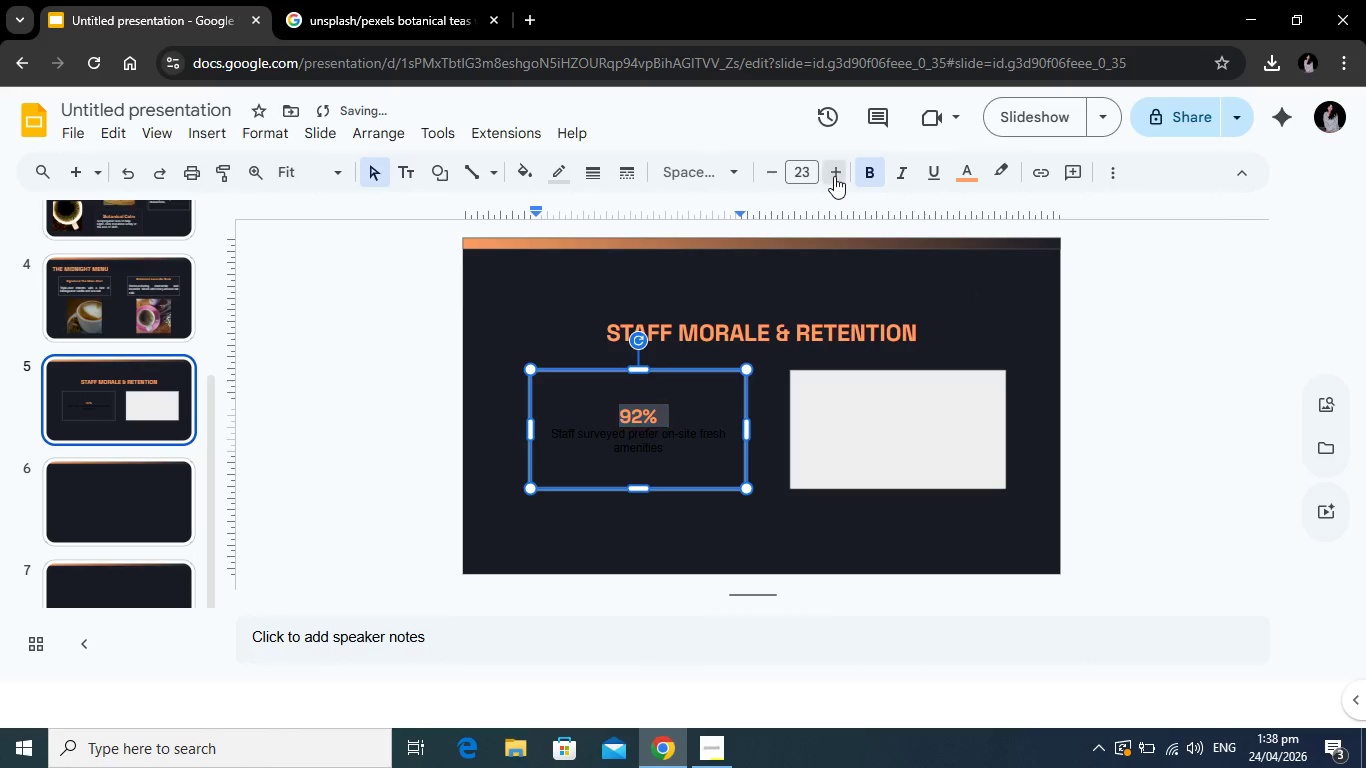 
triple_click([834, 176])
 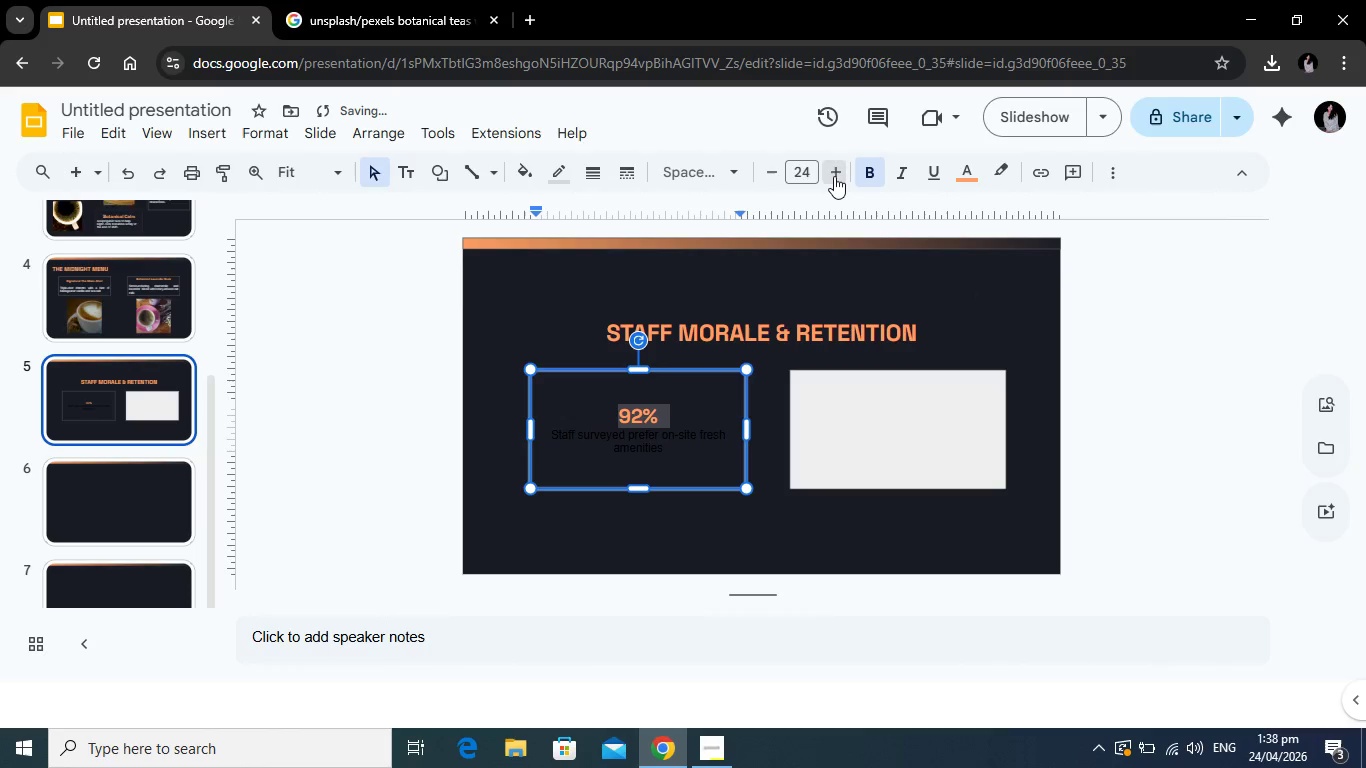 
triple_click([834, 176])
 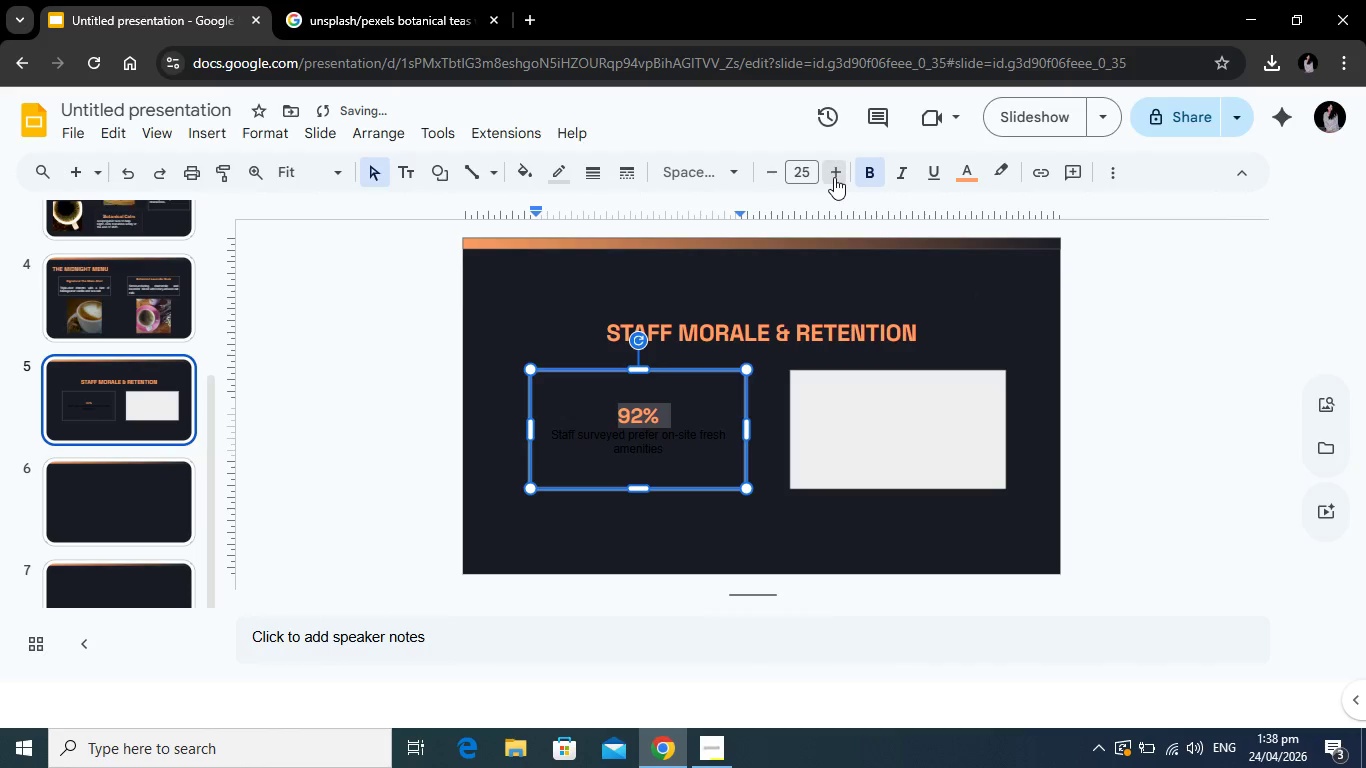 
triple_click([834, 177])
 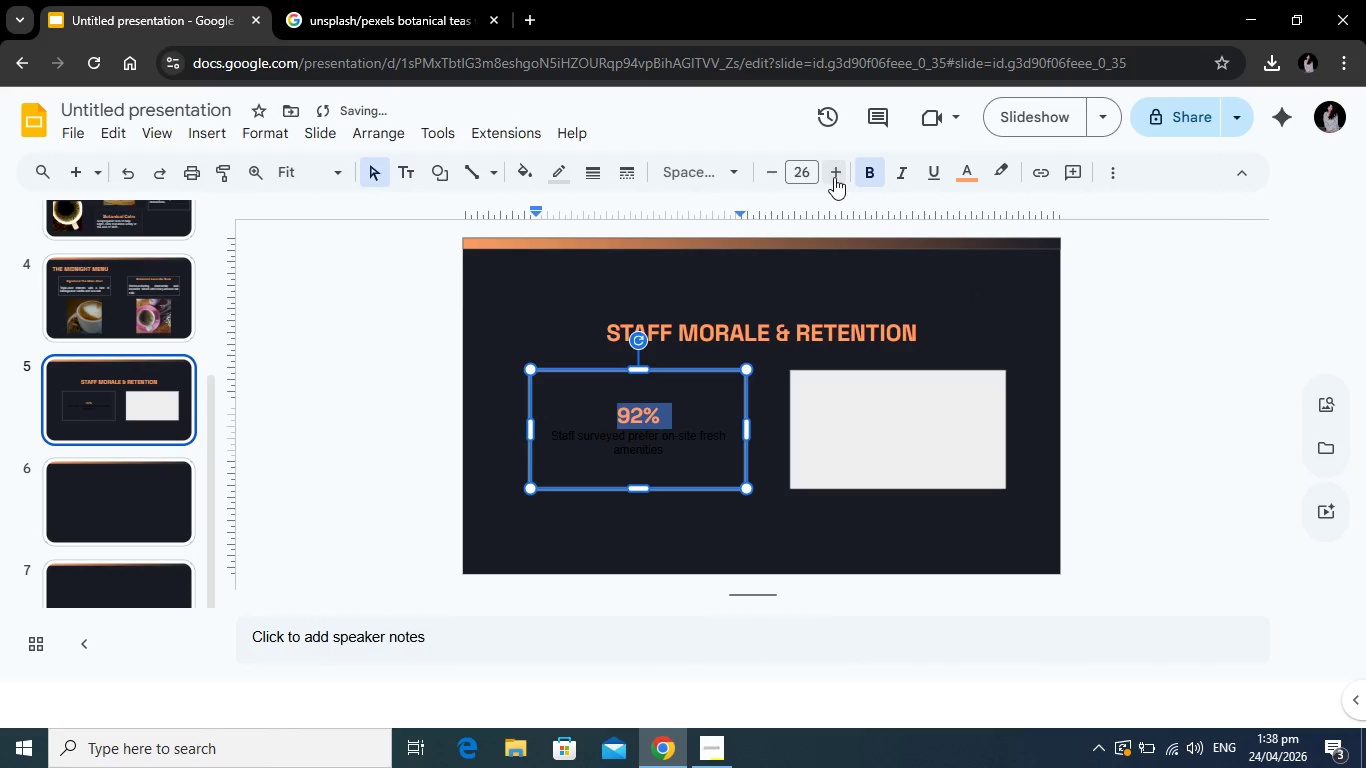 
triple_click([834, 177])
 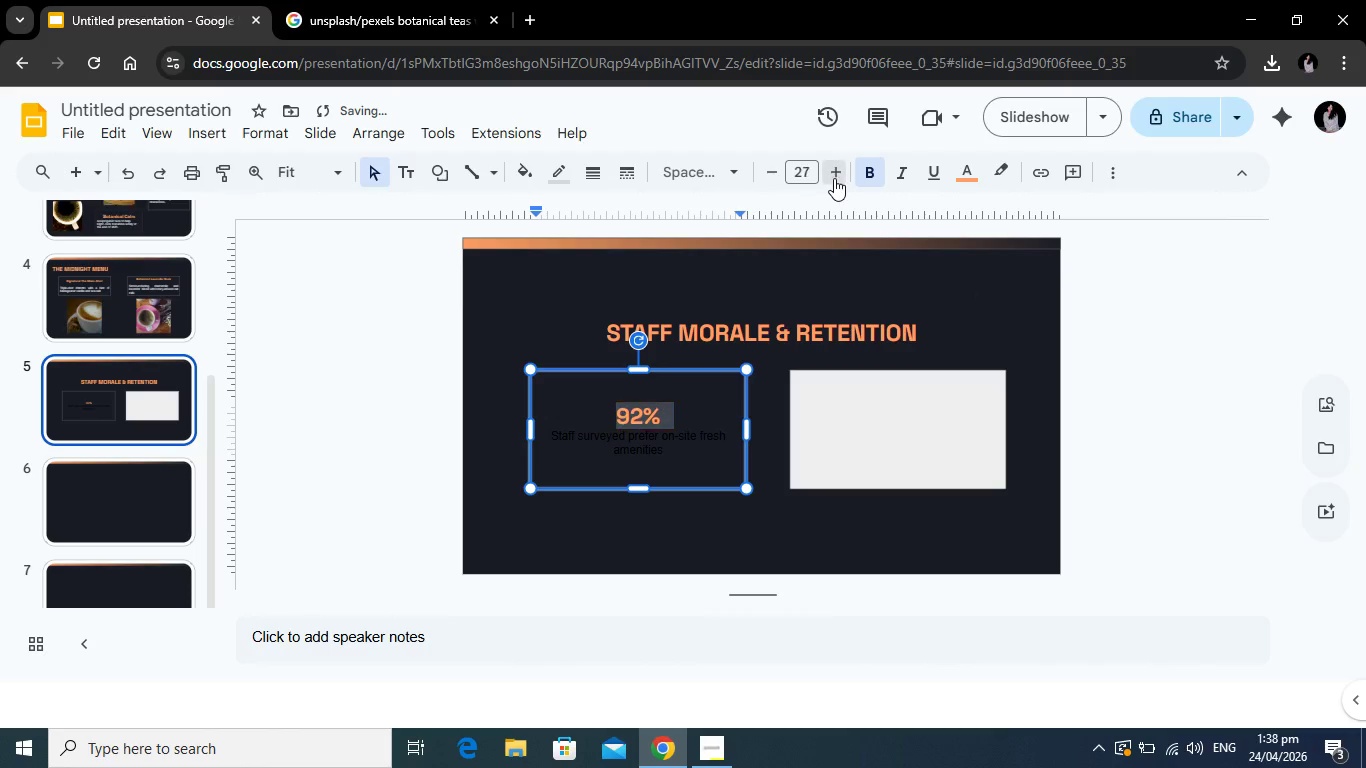 
triple_click([834, 177])
 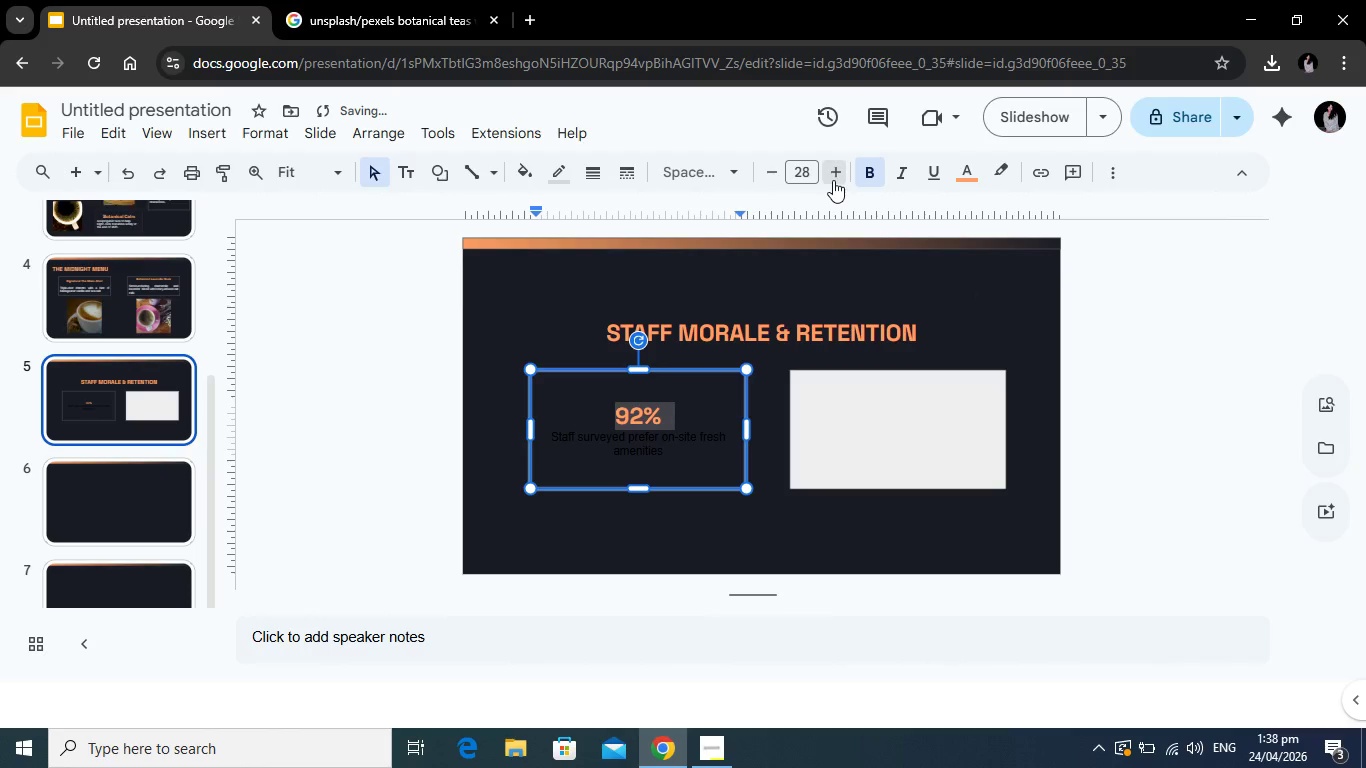 
triple_click([833, 180])
 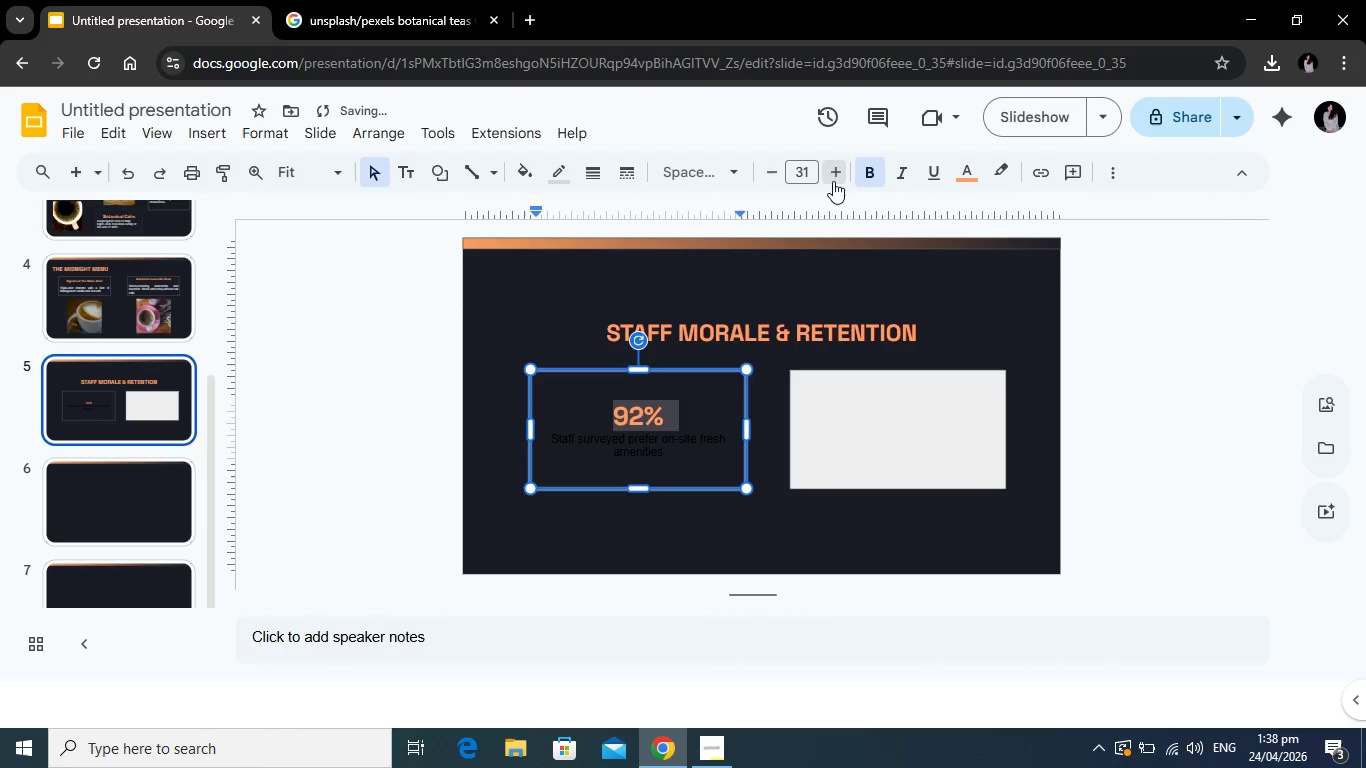 
triple_click([833, 181])
 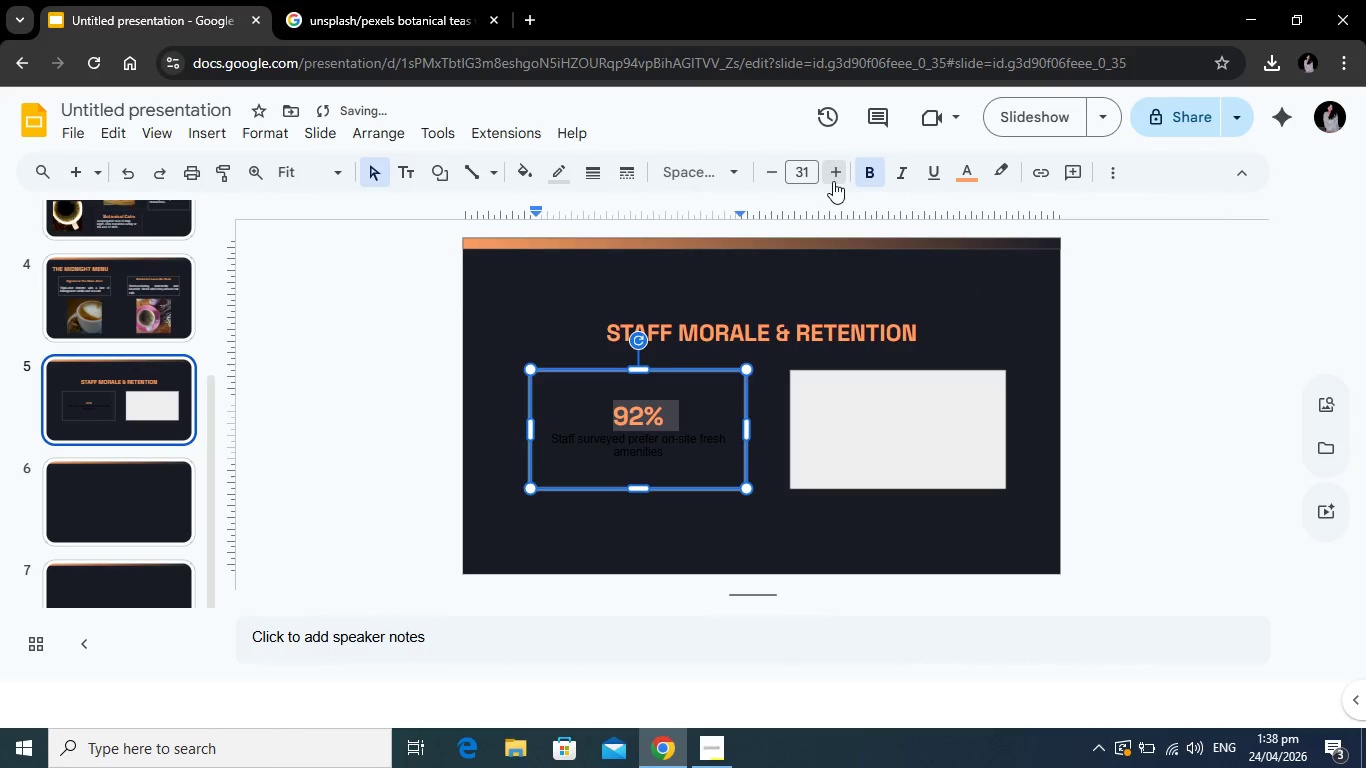 
triple_click([833, 181])
 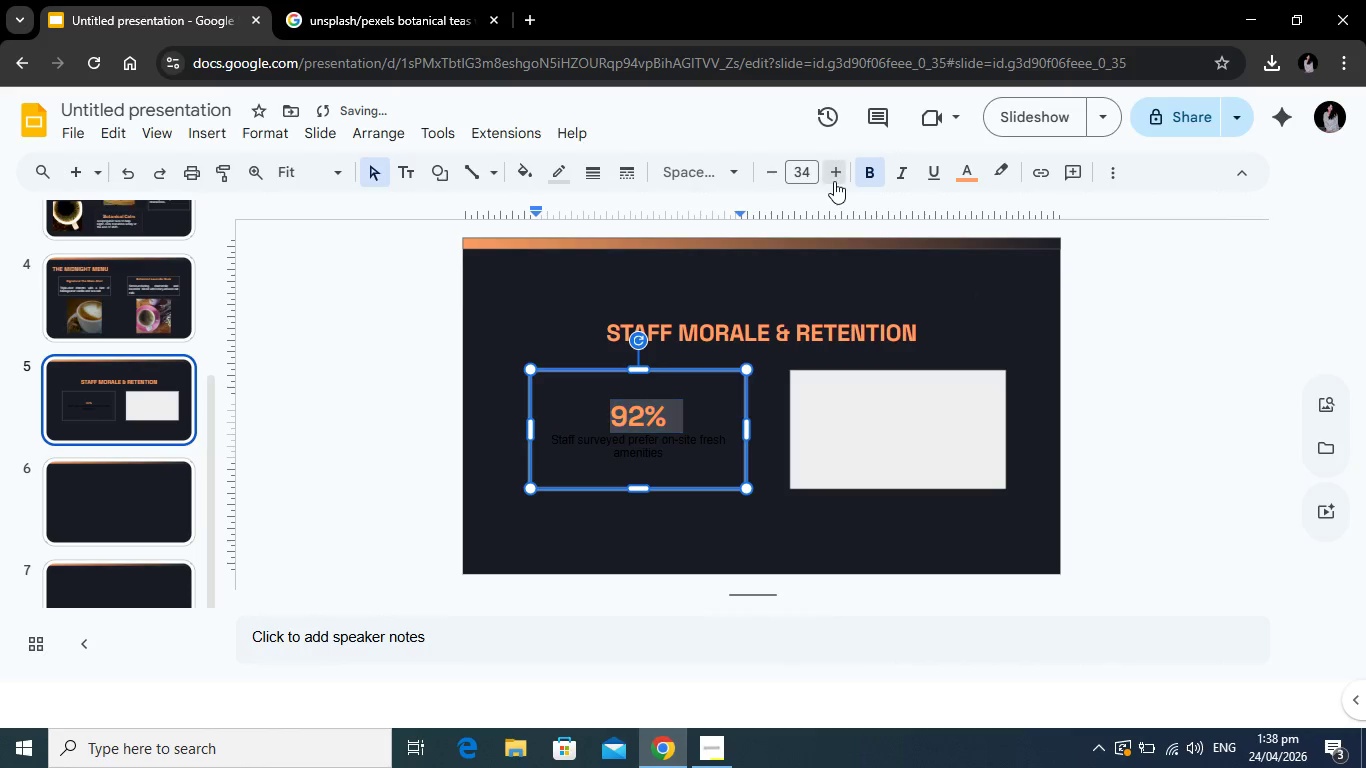 
triple_click([834, 181])
 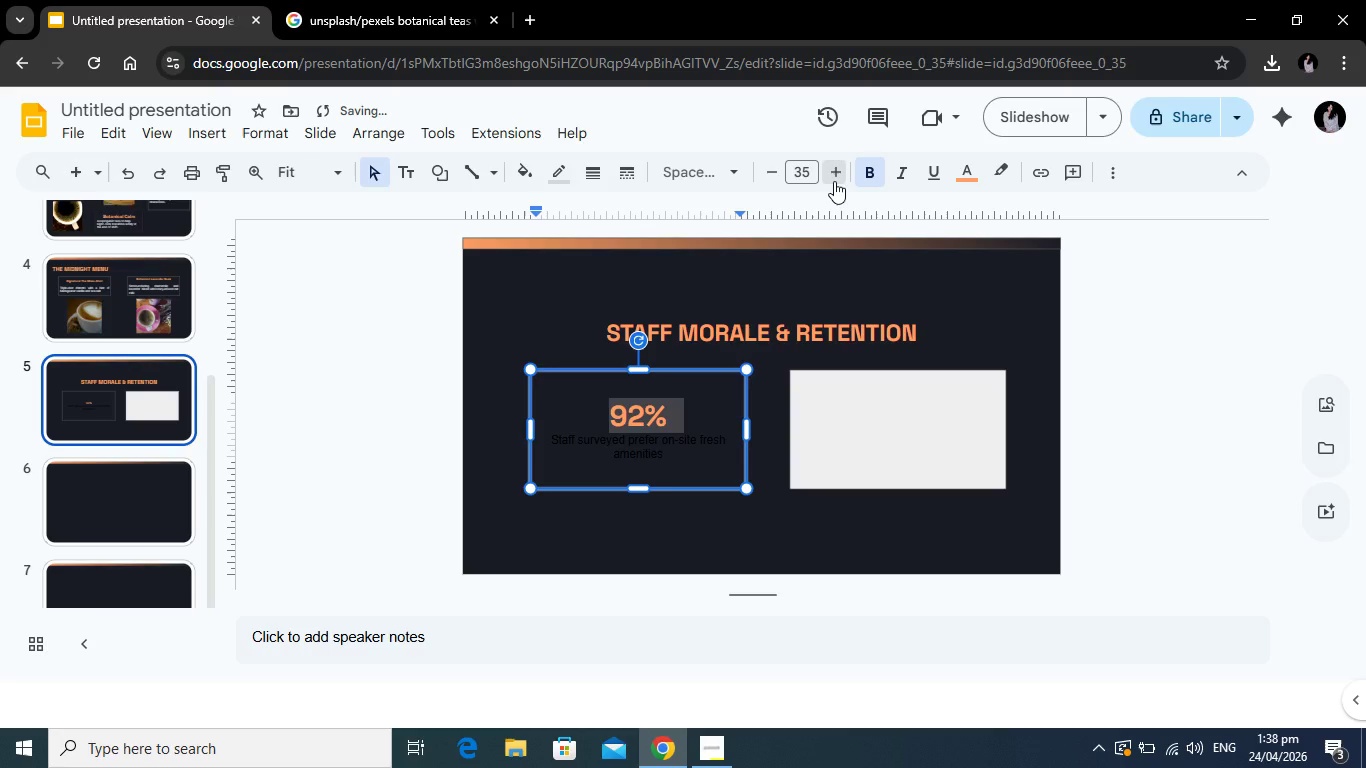 
triple_click([834, 181])
 